 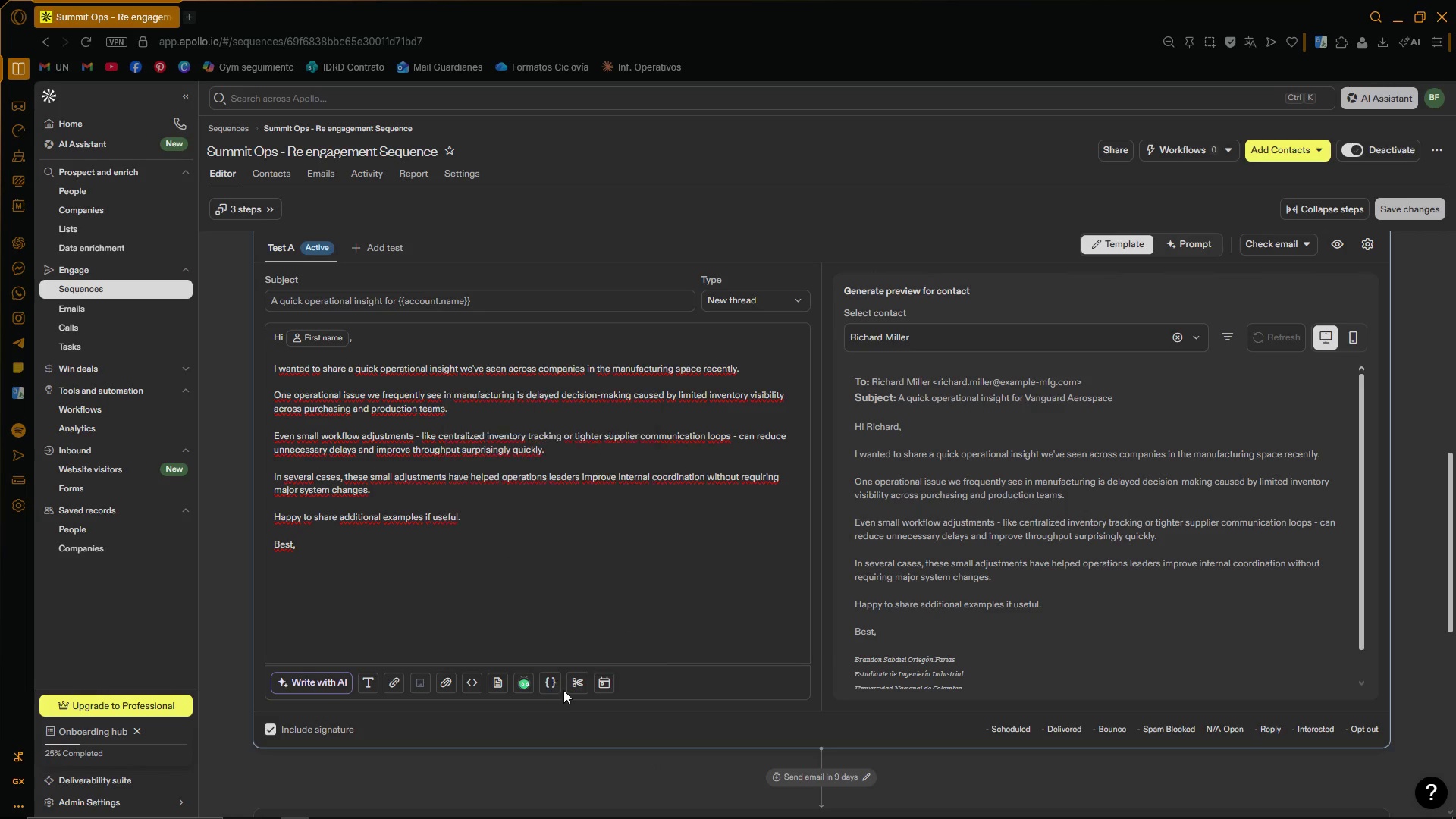 
left_click([578, 686])
 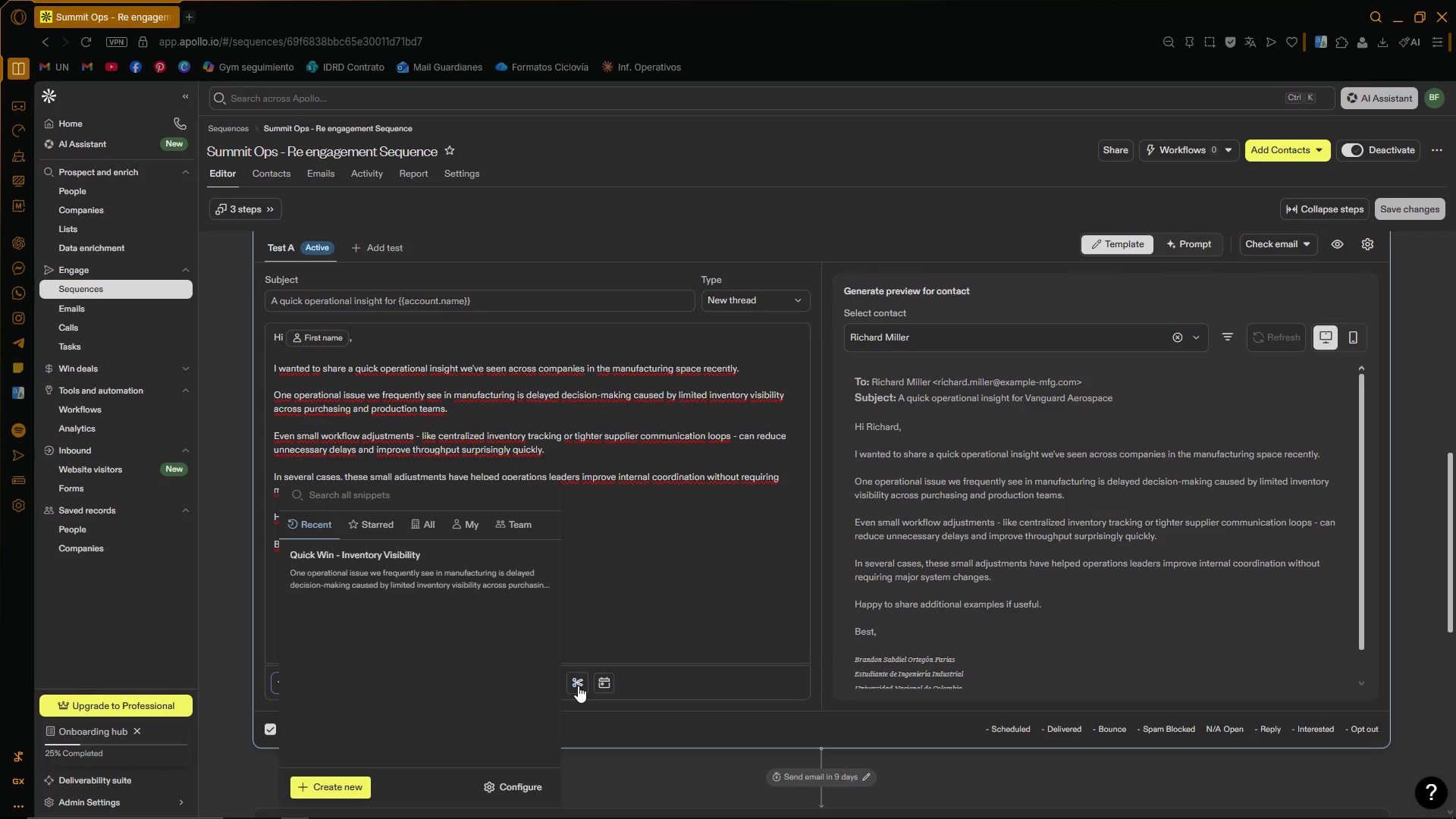 
scroll: coordinate [670, 538], scroll_direction: down, amount: 2.0
 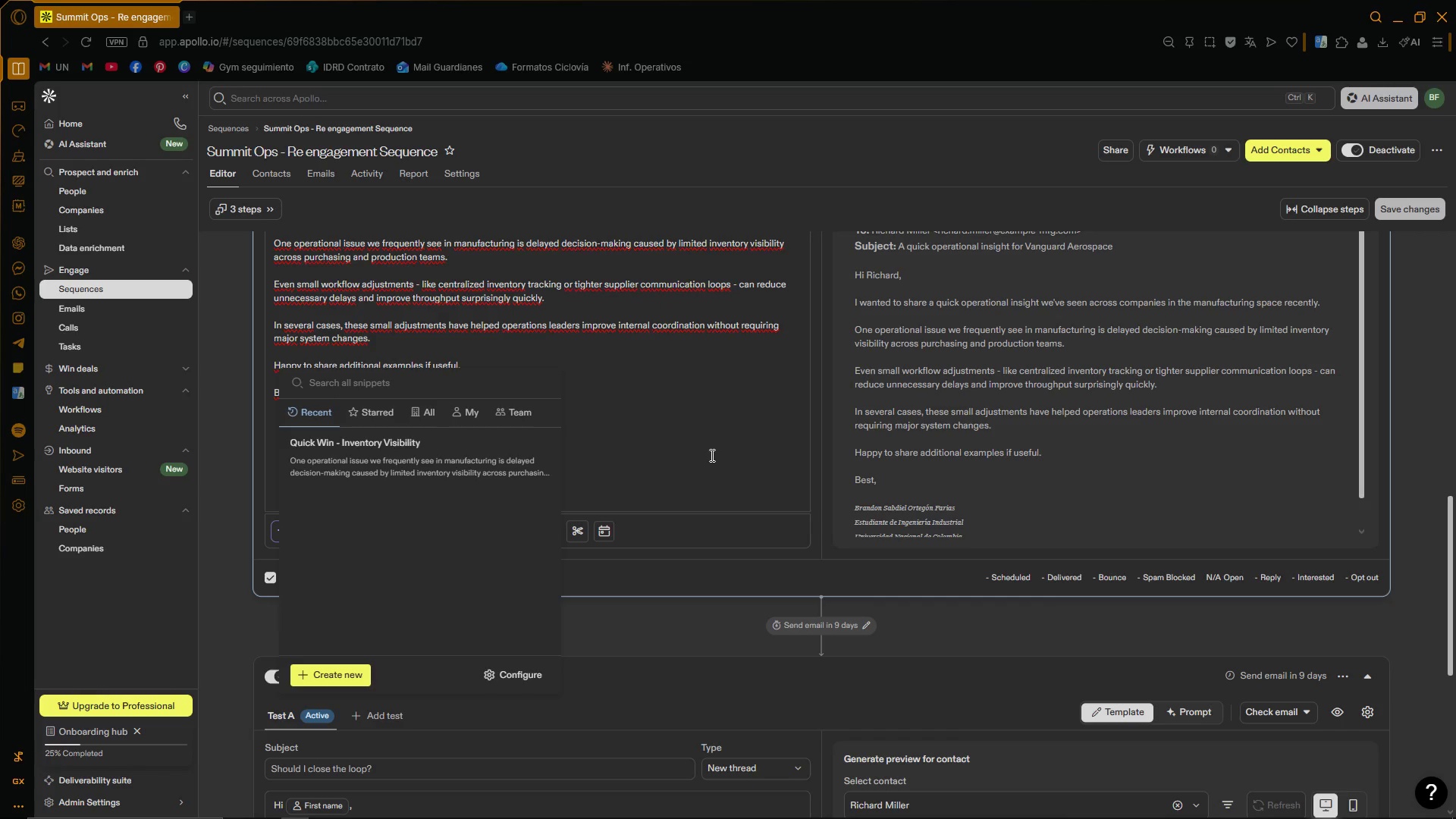 
hold_key(key=ControlLeft, duration=0.8)
scroll: coordinate [711, 422], scroll_direction: down, amount: 1.0
 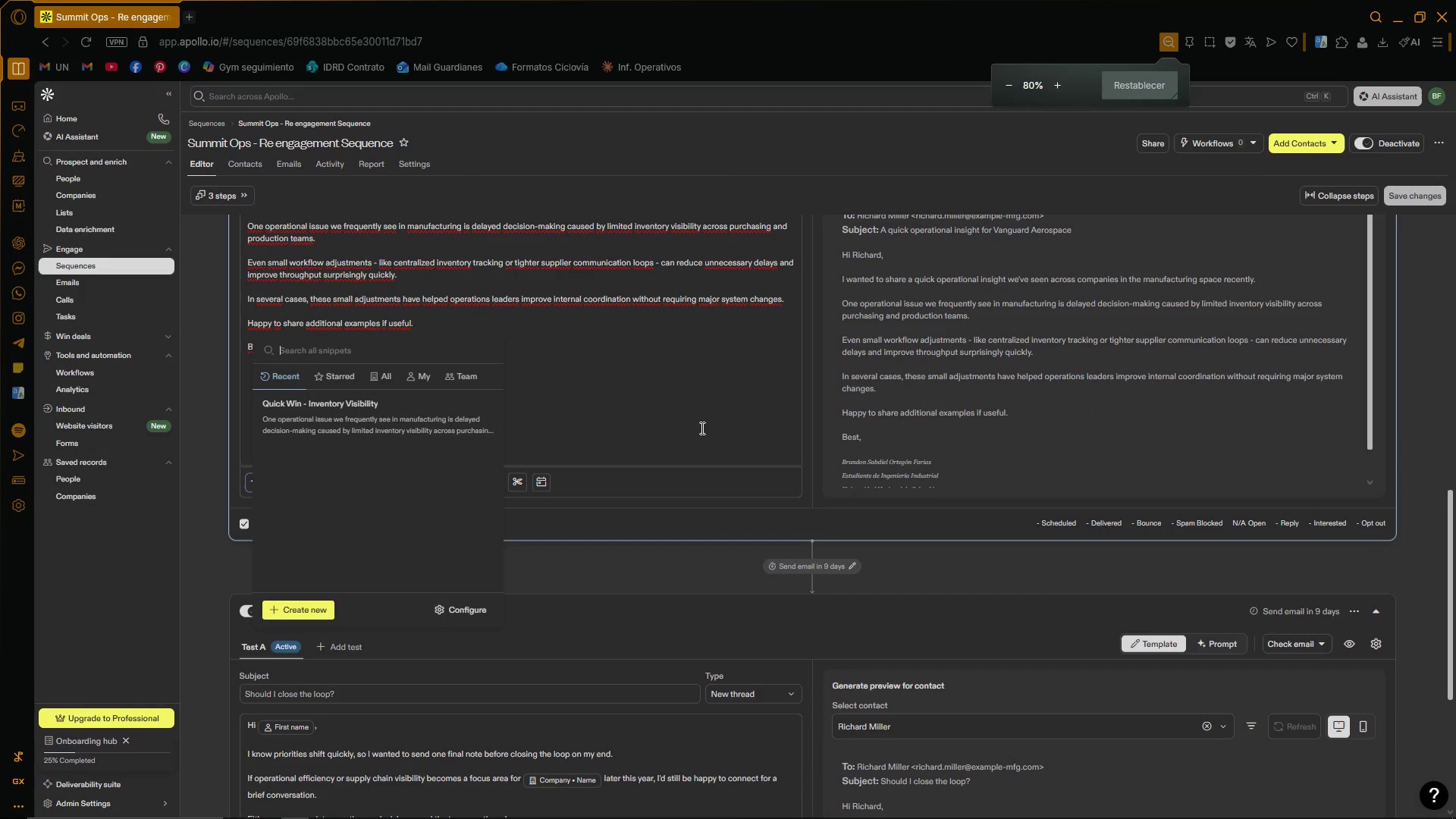 
scroll: coordinate [666, 460], scroll_direction: up, amount: 3.0
 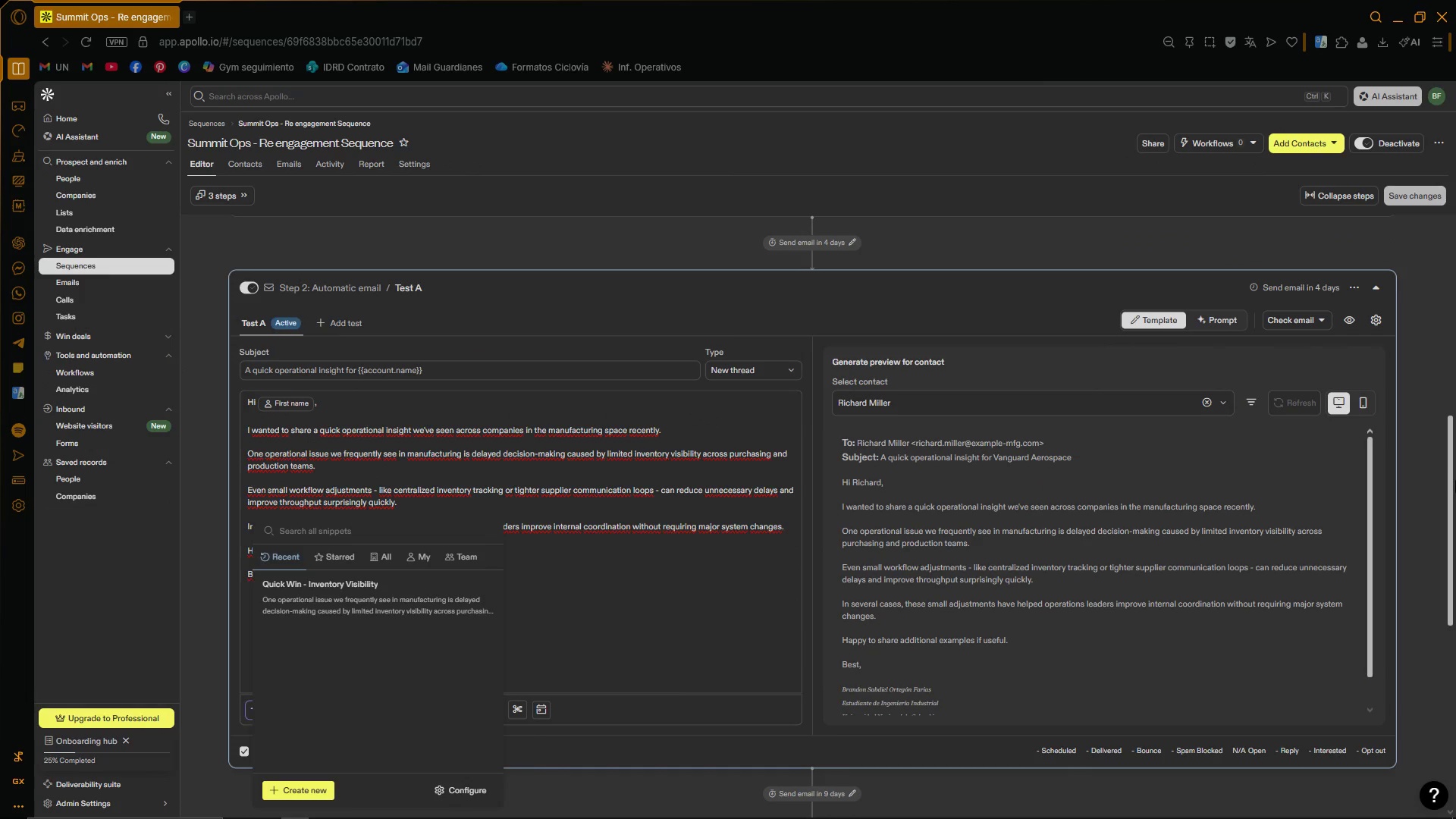 
left_click_drag(start_coordinate=[1449, 477], to_coordinate=[1455, 493])
 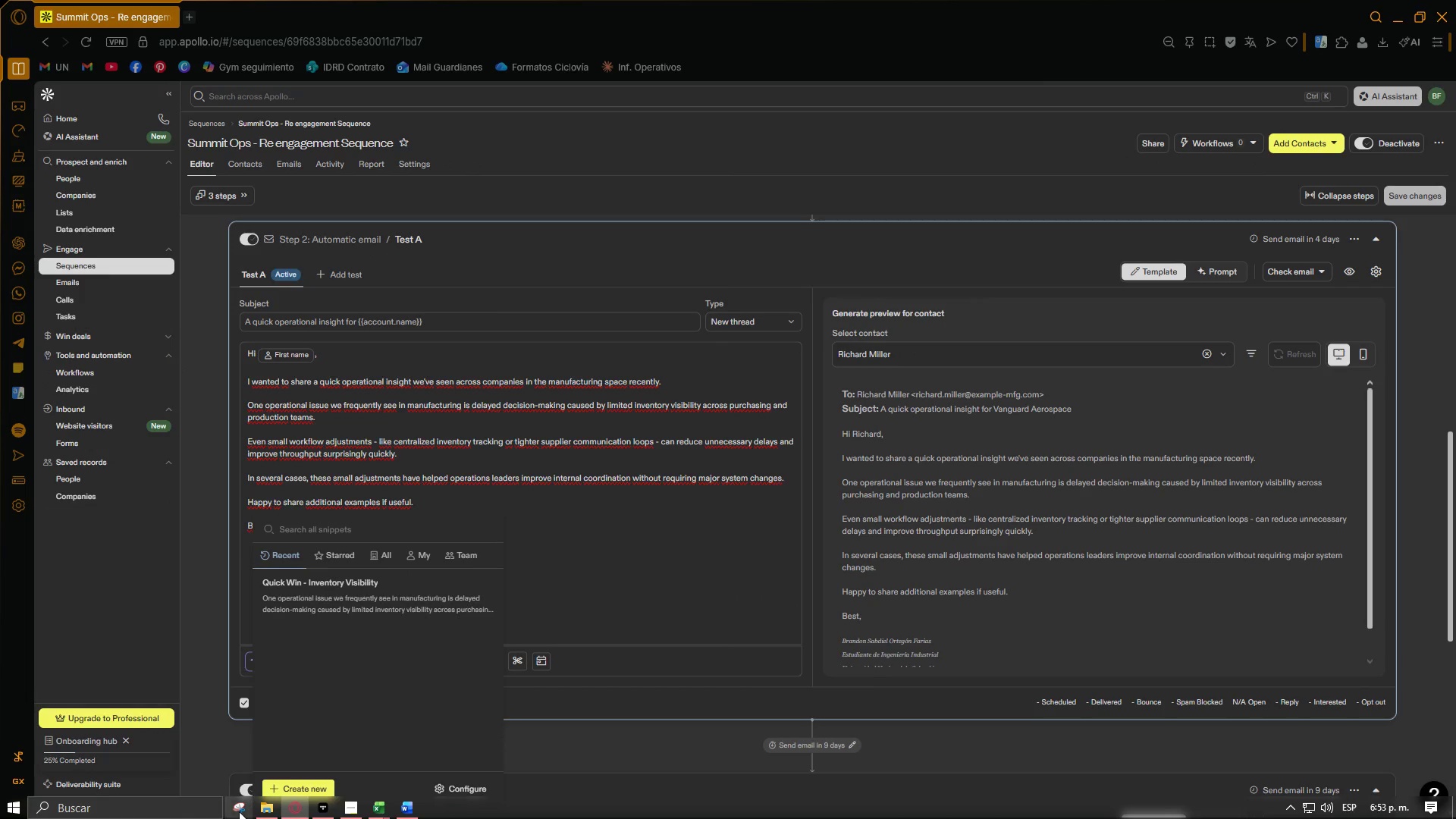 
left_click([240, 808])
 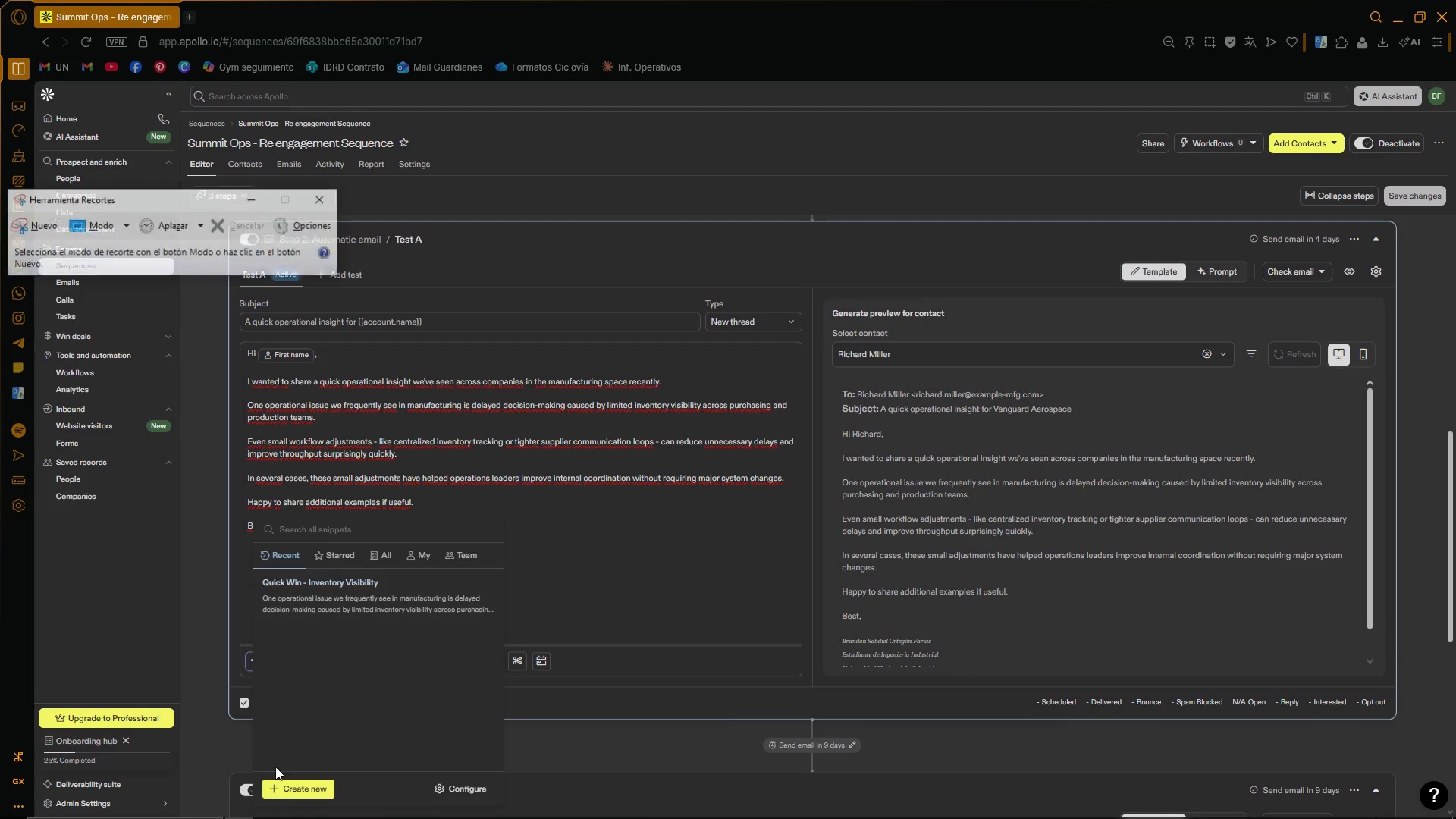 
left_click_drag(start_coordinate=[149, 196], to_coordinate=[673, 91])
 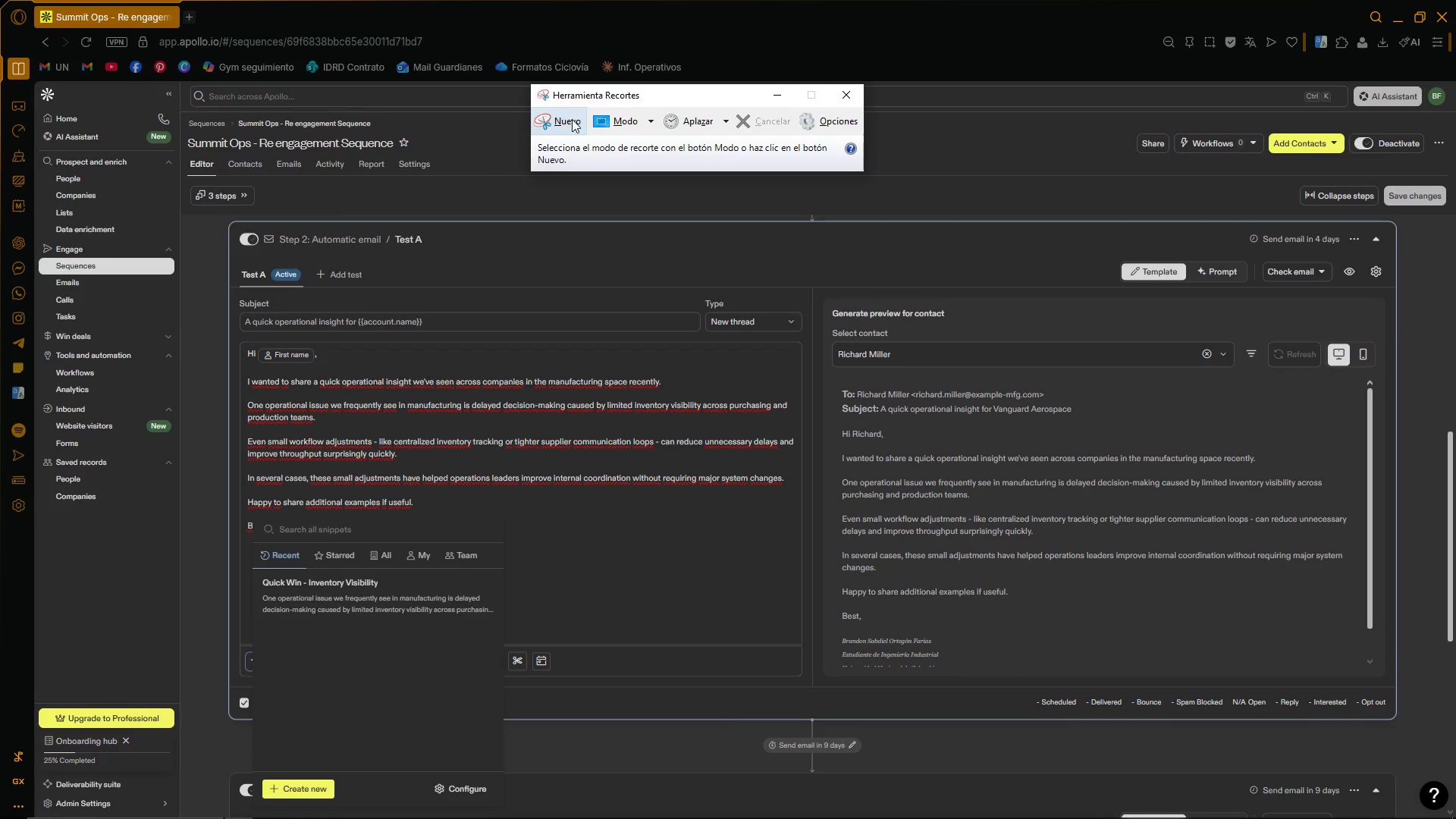 
left_click([572, 119])
 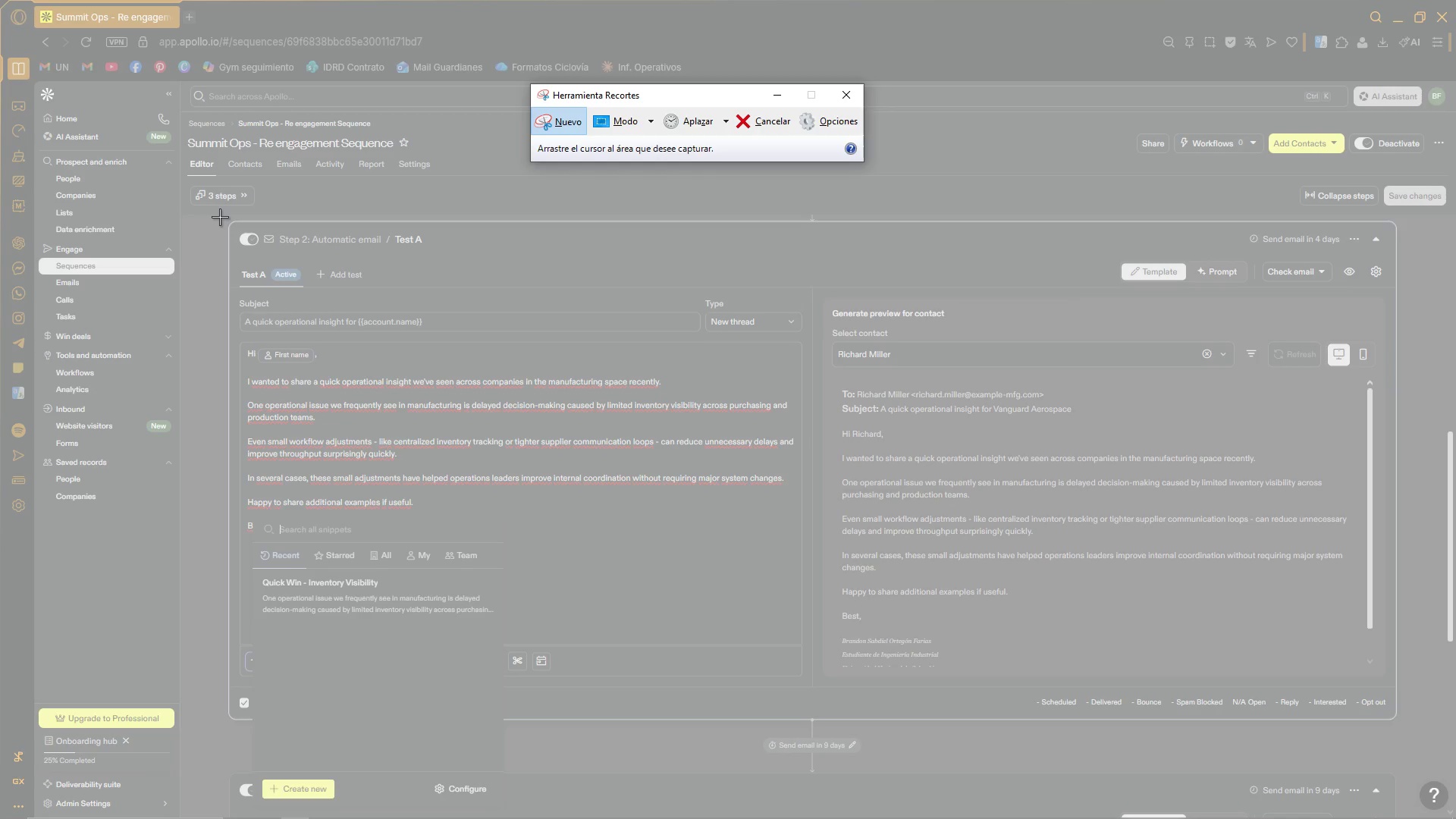 
left_click_drag(start_coordinate=[220, 216], to_coordinate=[1392, 799])
 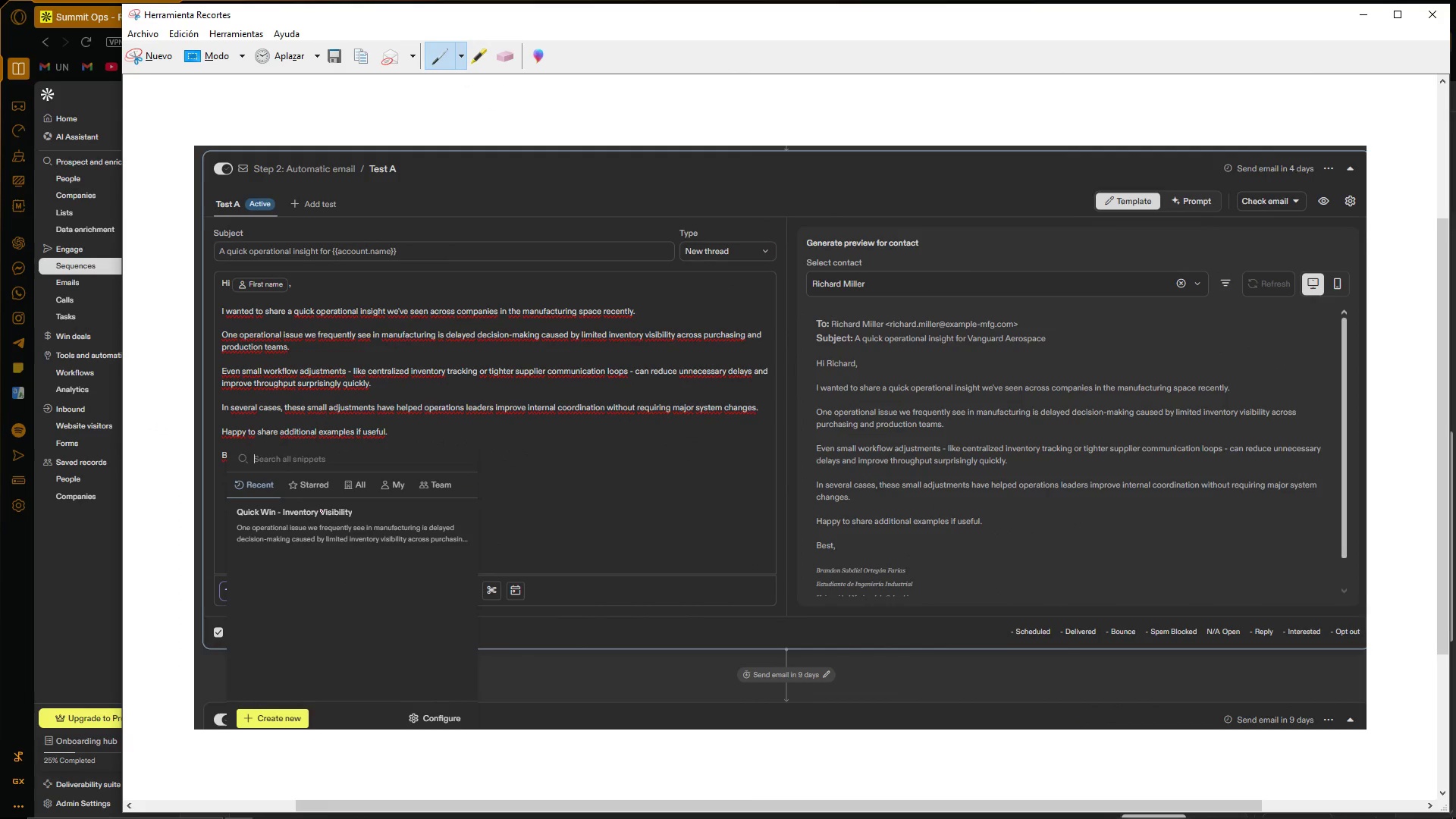 
hold_key(key=ControlLeft, duration=0.94)
 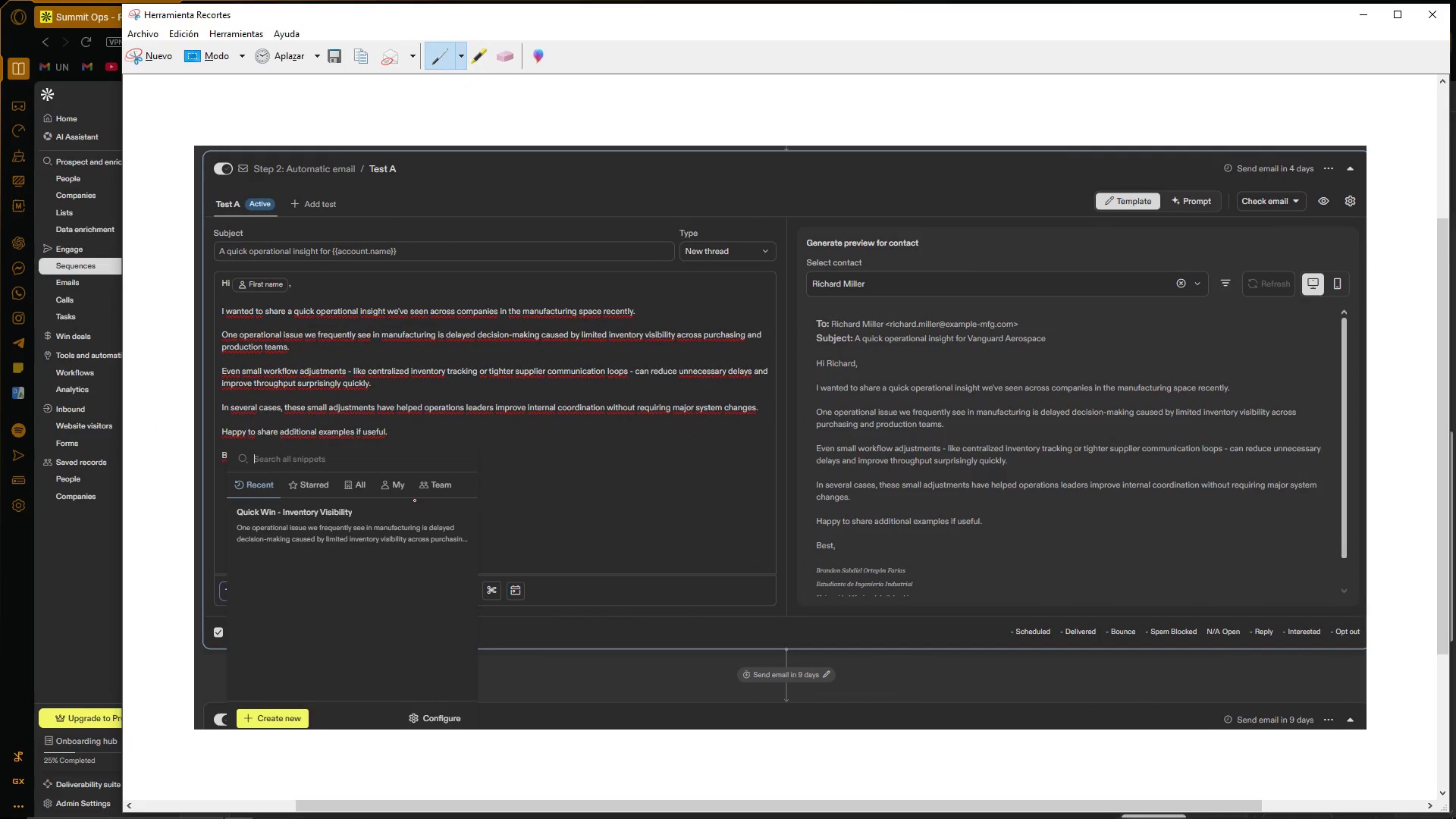 
hold_key(key=C, duration=0.39)
 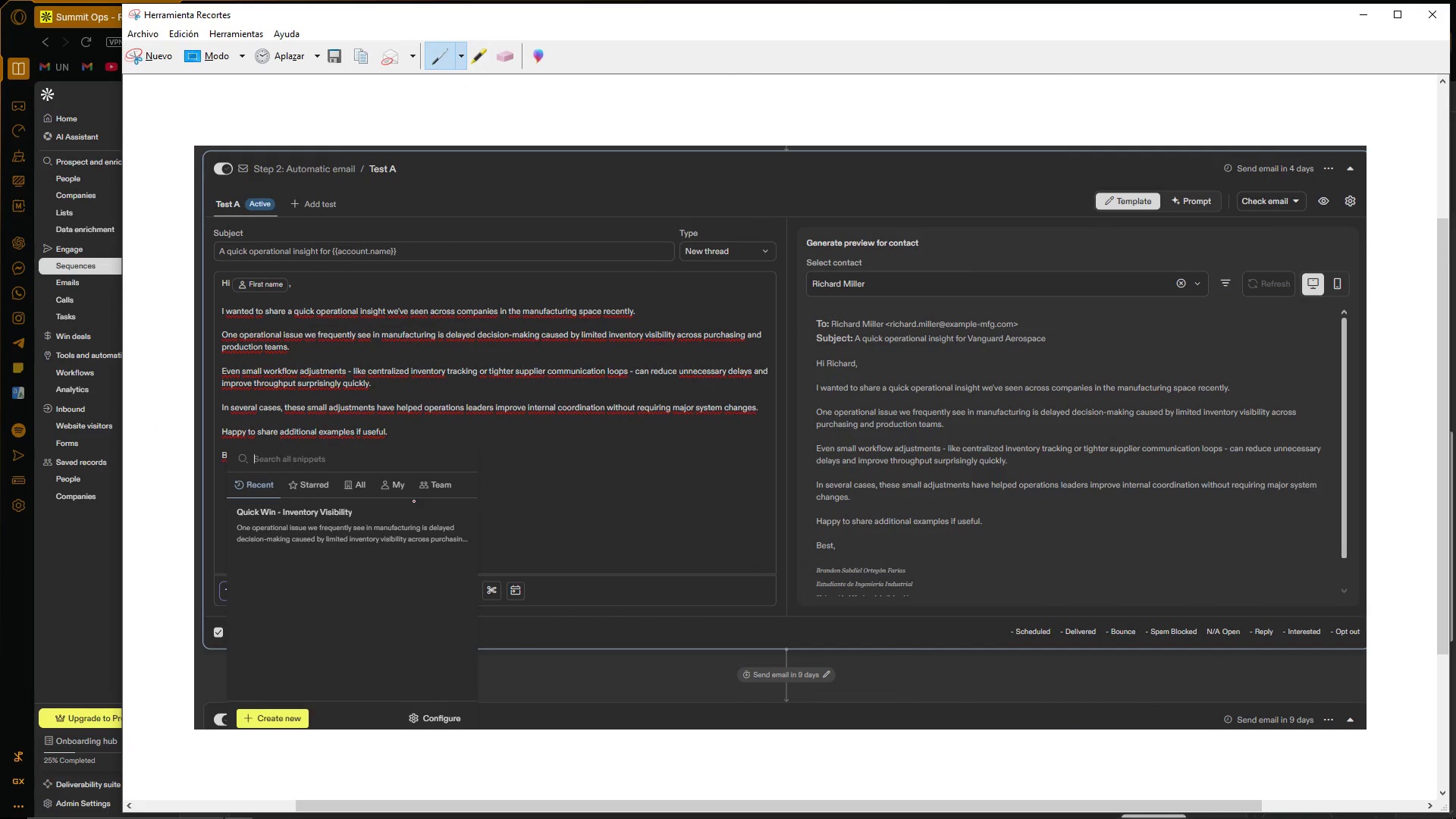 
key(Control+ControlLeft)
 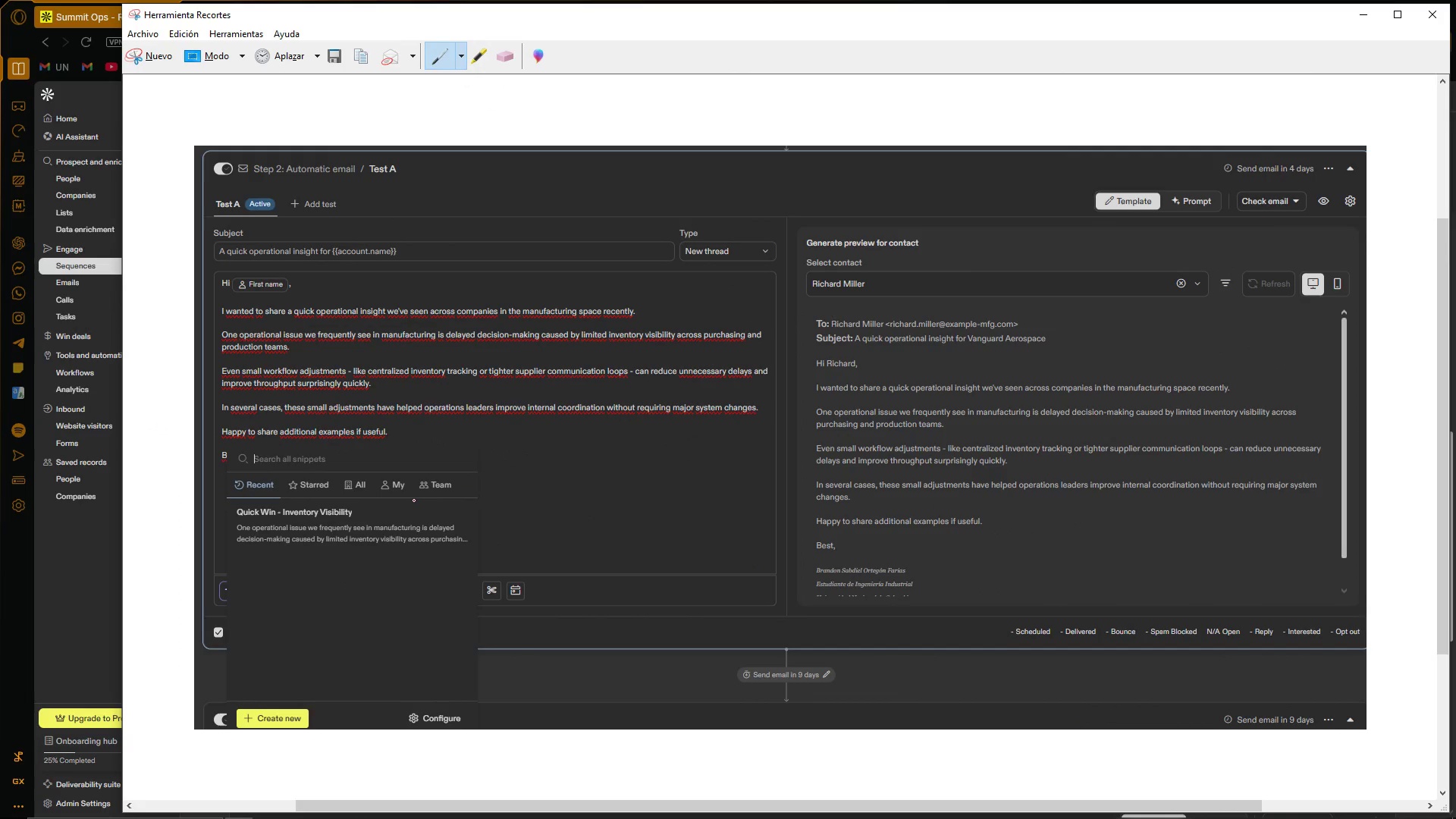 
key(Control+C)
 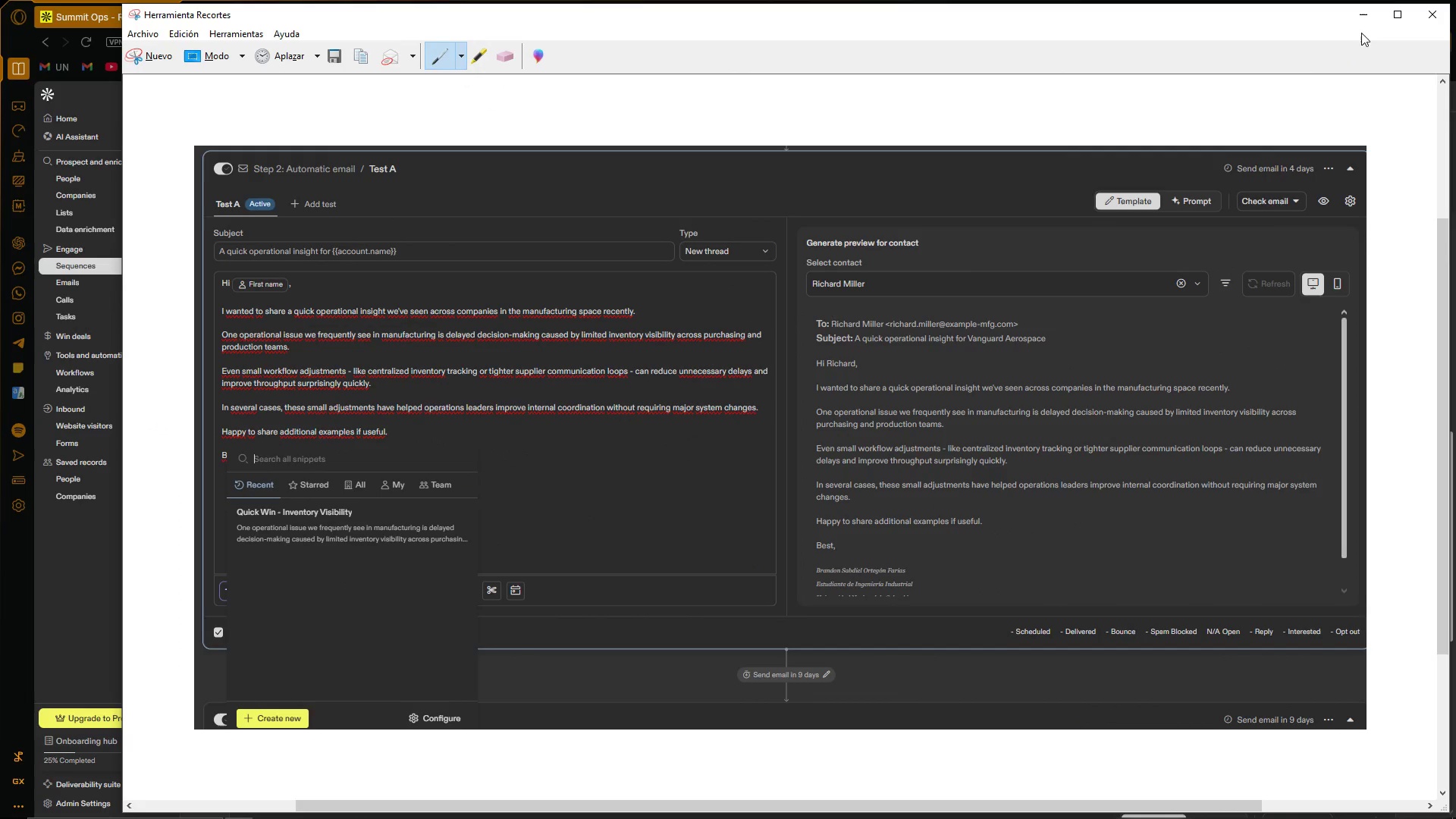 
left_click([1361, 18])
 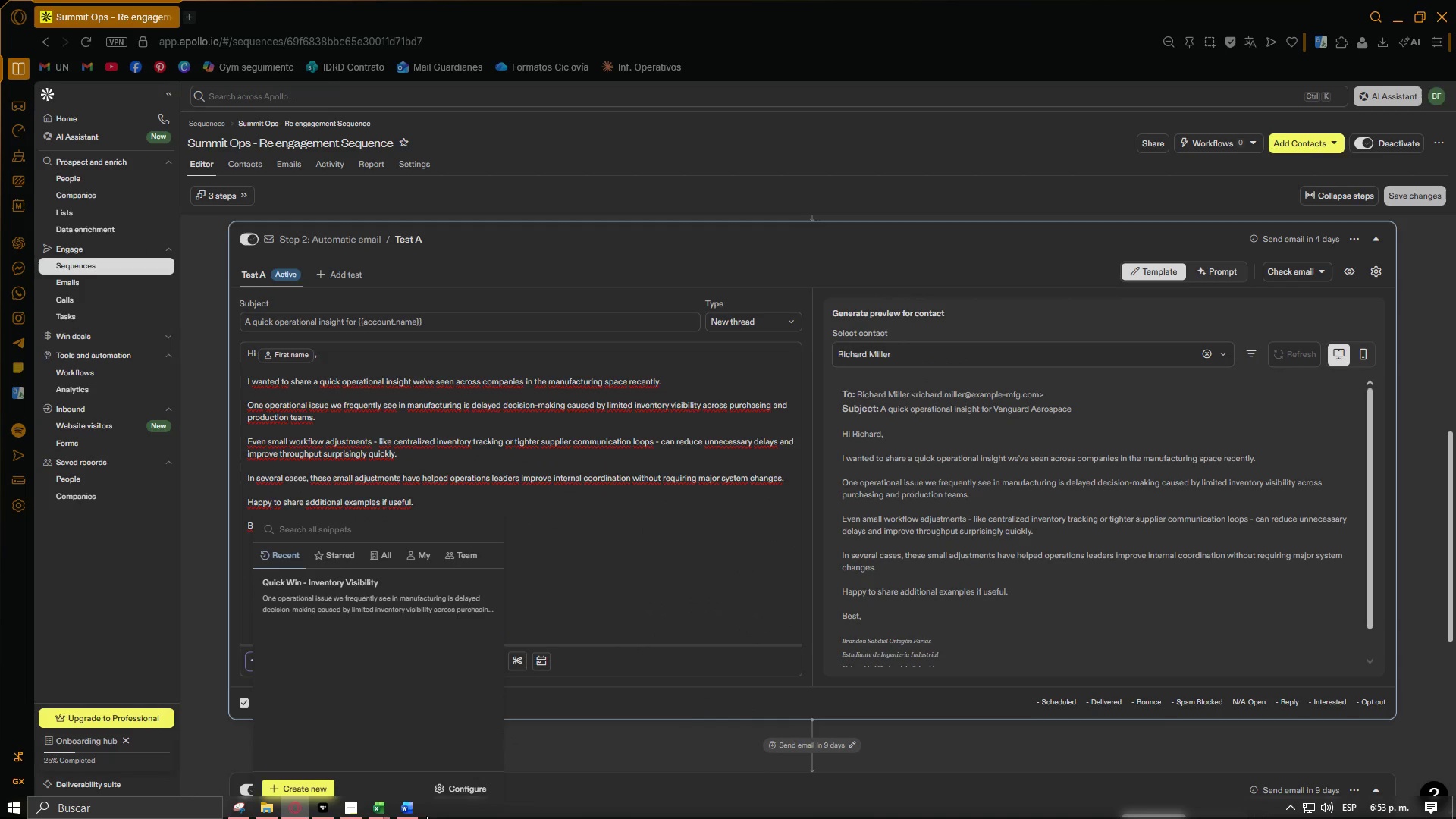 
left_click([416, 809])
 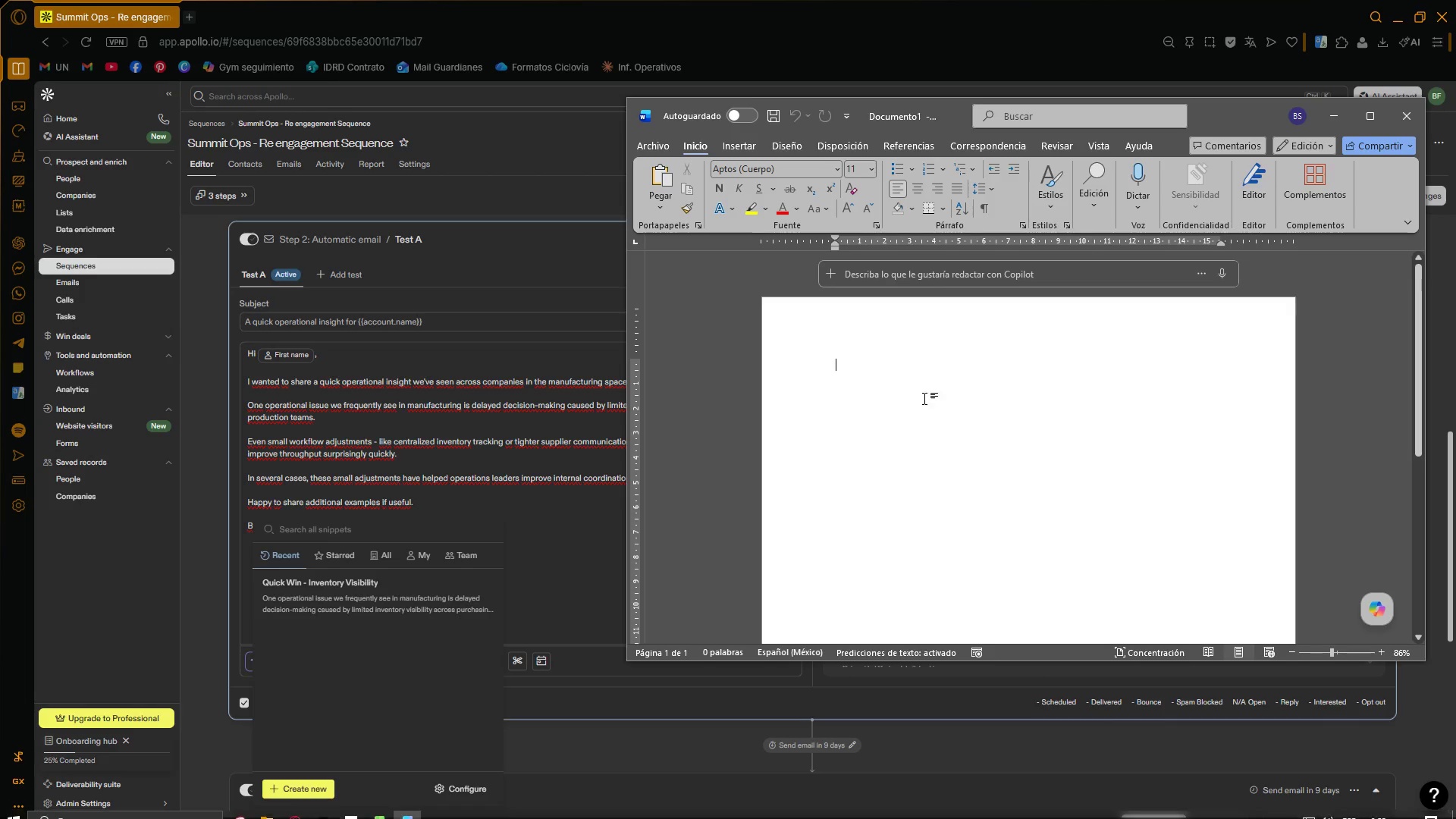 
left_click([924, 374])
 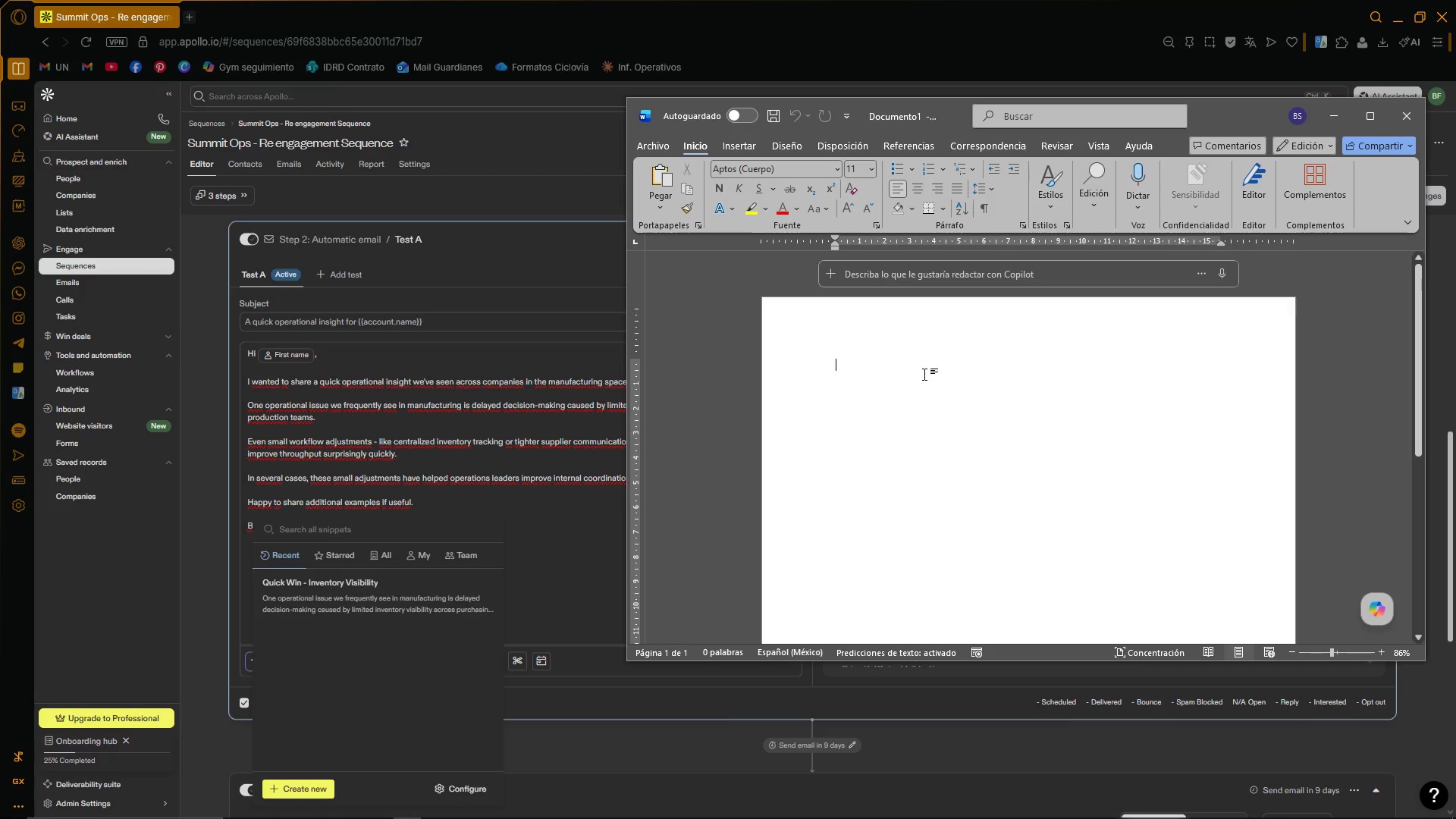 
key(Control+ControlLeft)
 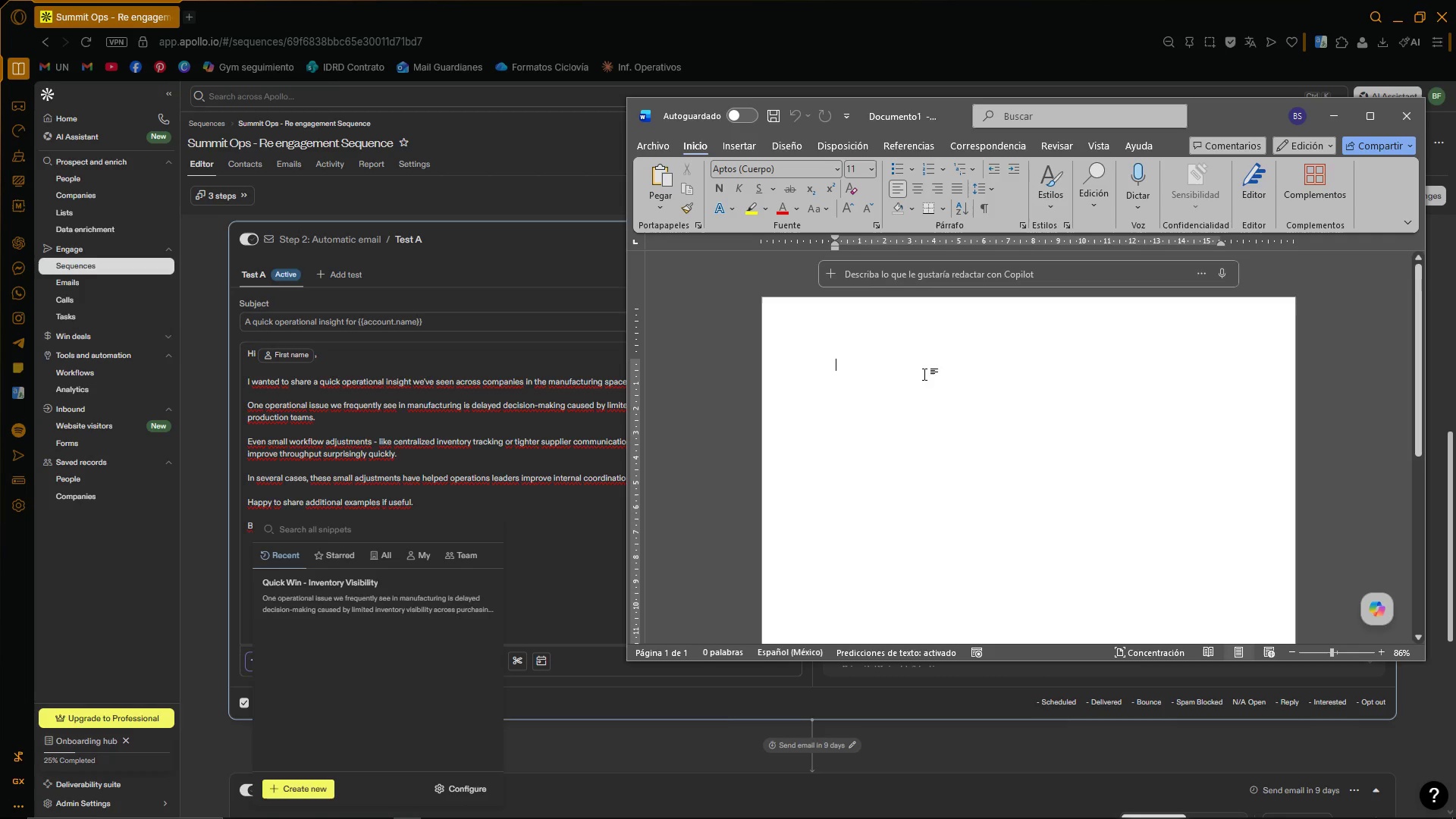 
key(Control+V)
 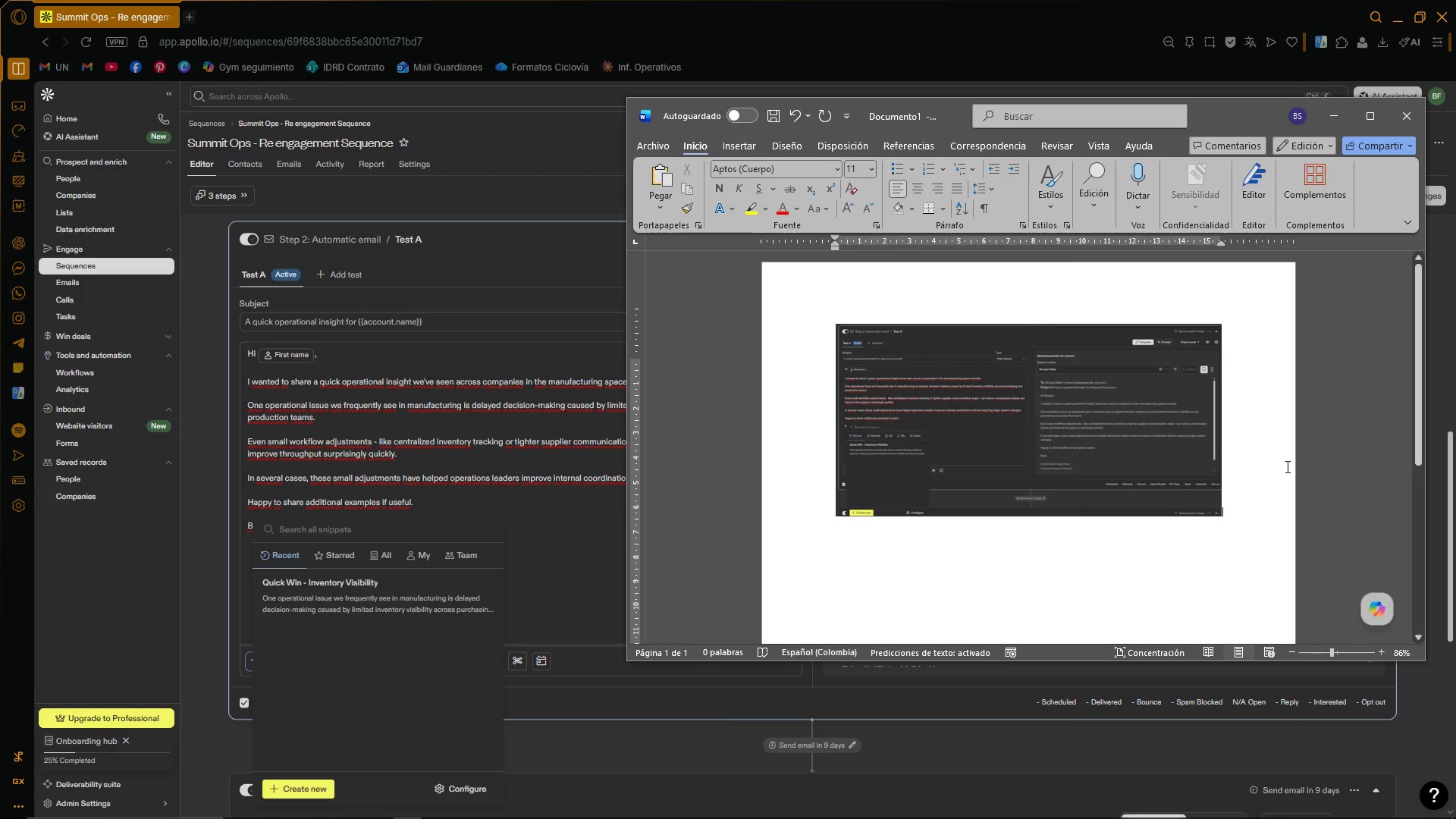 
left_click([1266, 484])
 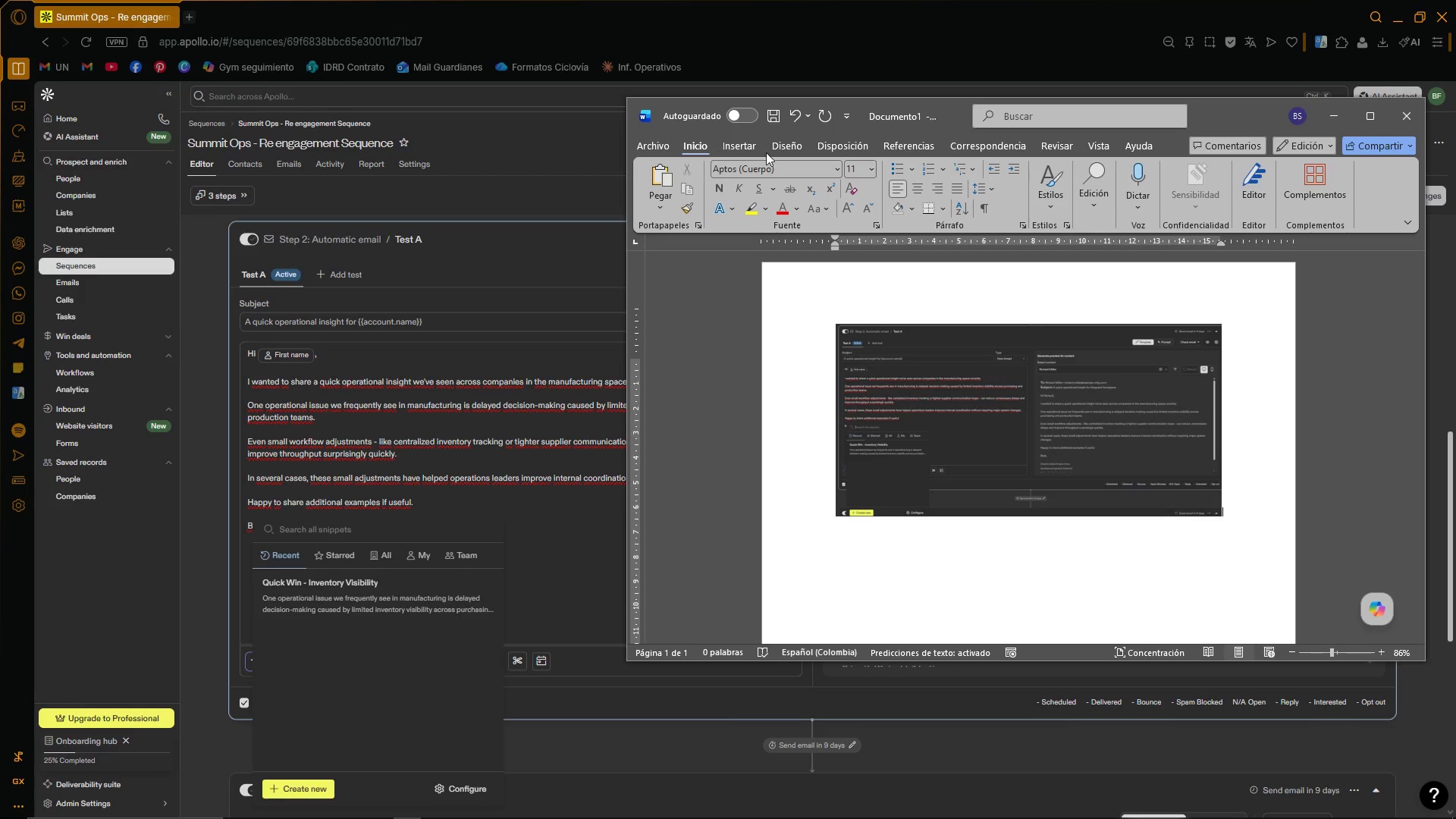 
left_click([786, 146])
 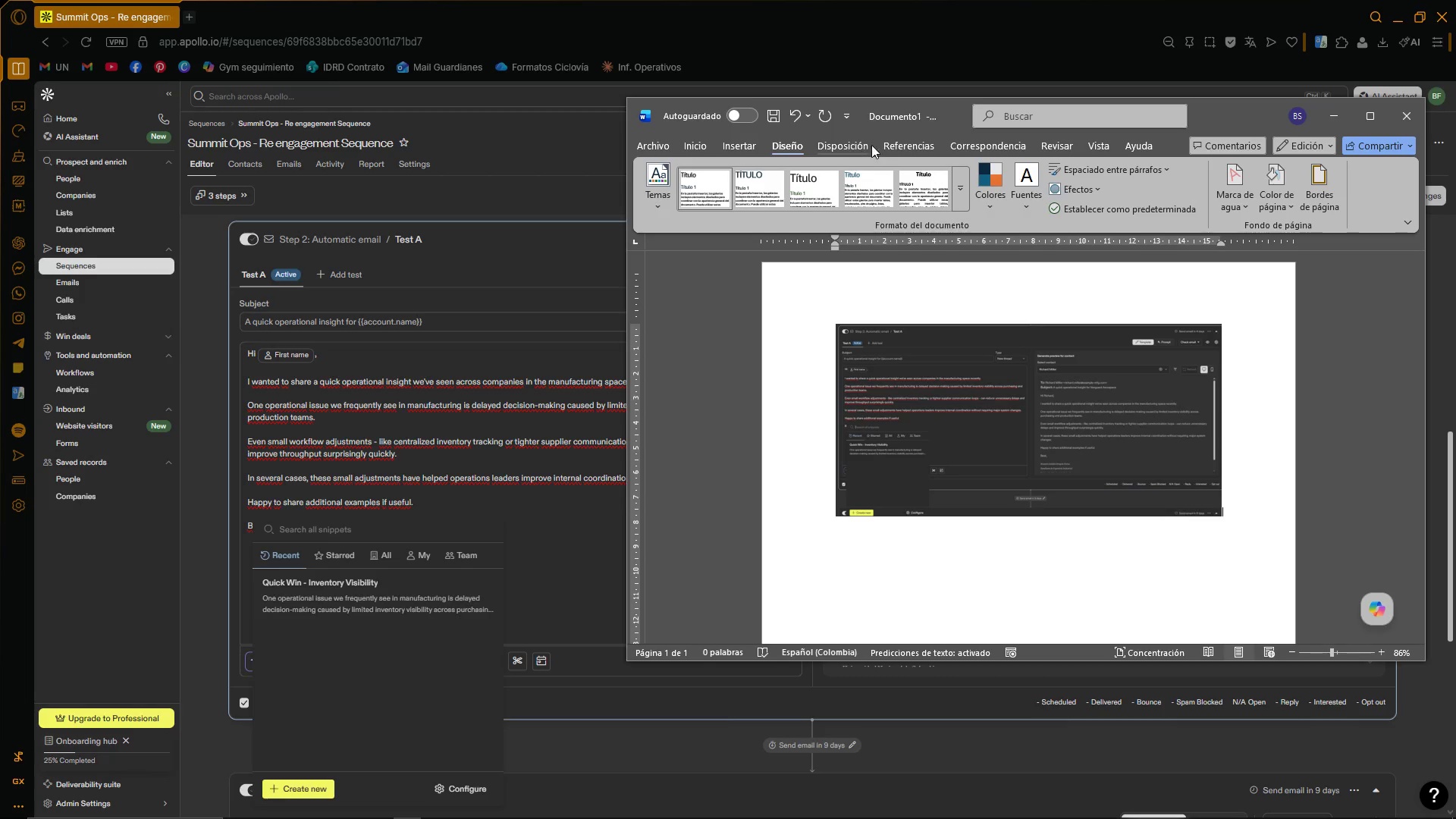 
left_click([830, 144])
 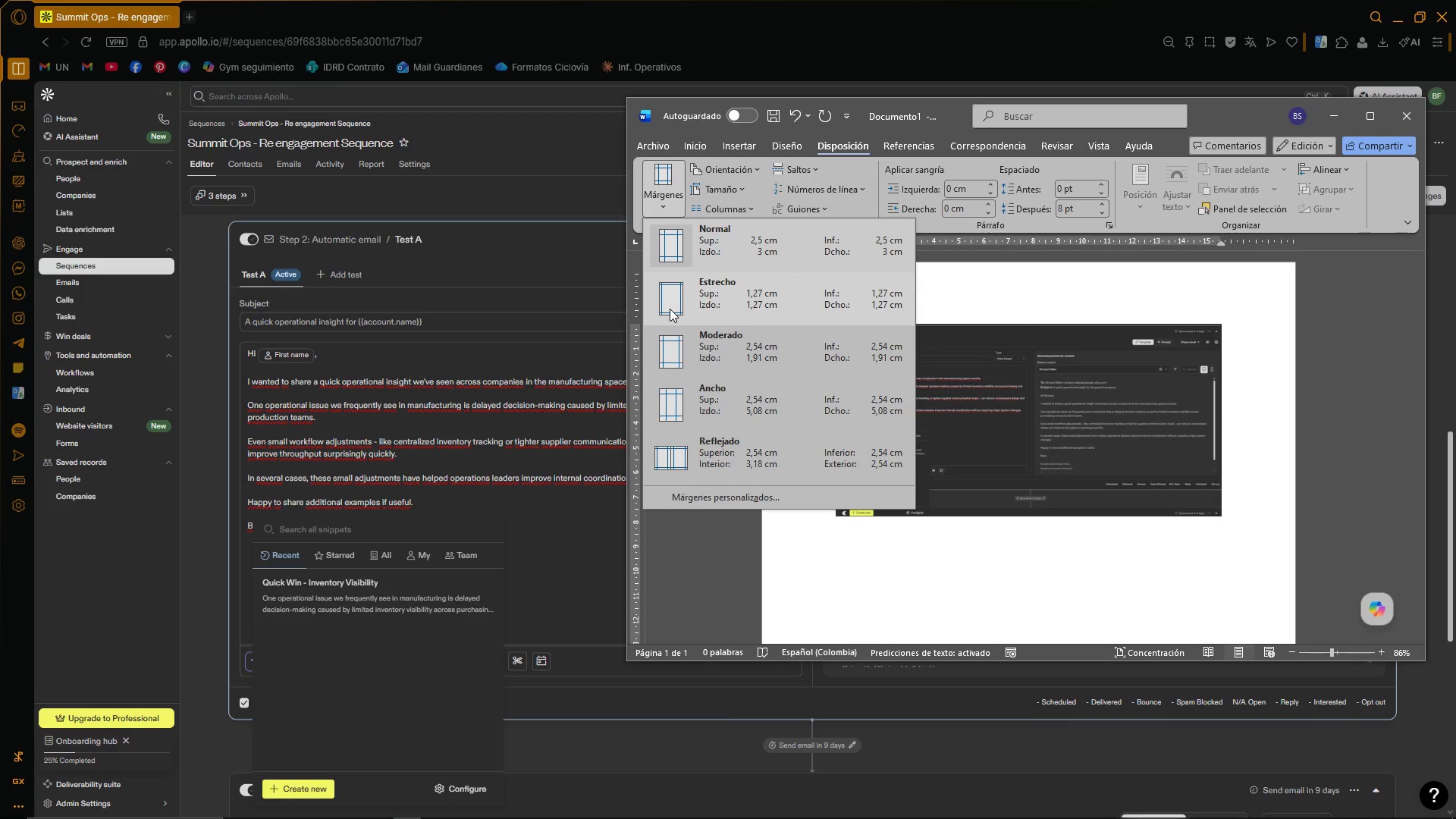 
left_click([670, 309])
 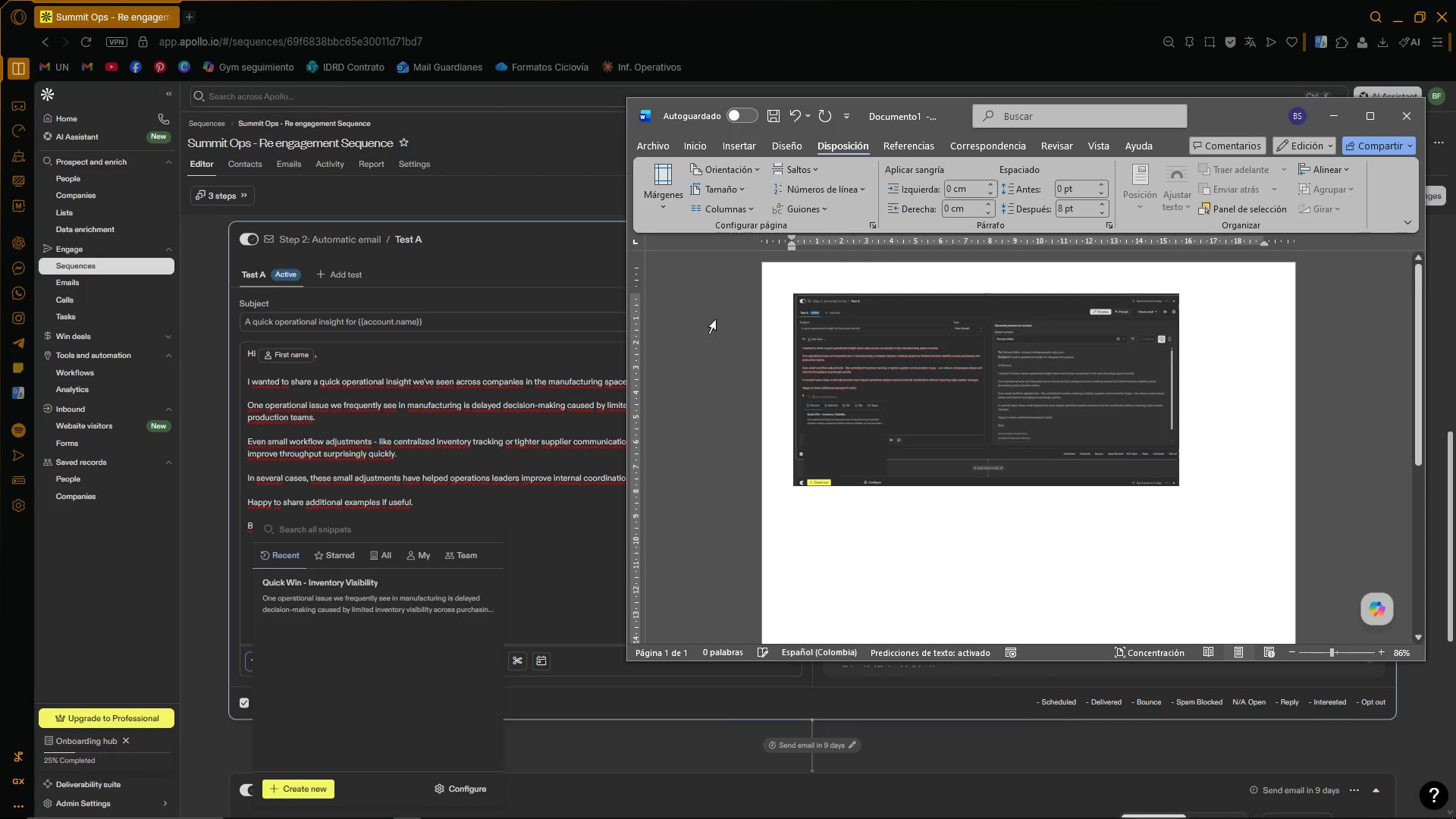 
left_click([1023, 397])
 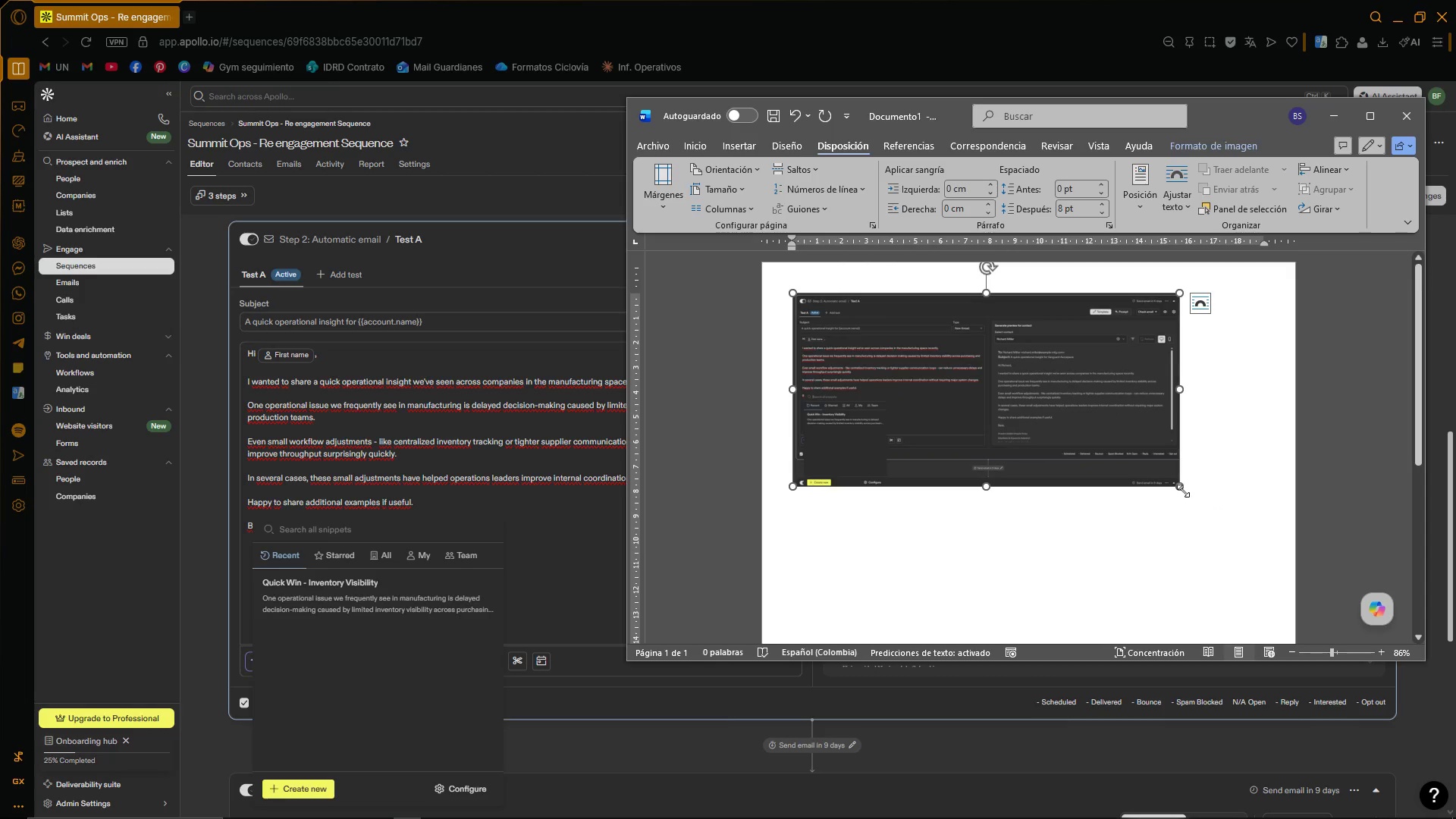 
left_click_drag(start_coordinate=[1181, 491], to_coordinate=[1238, 534])
 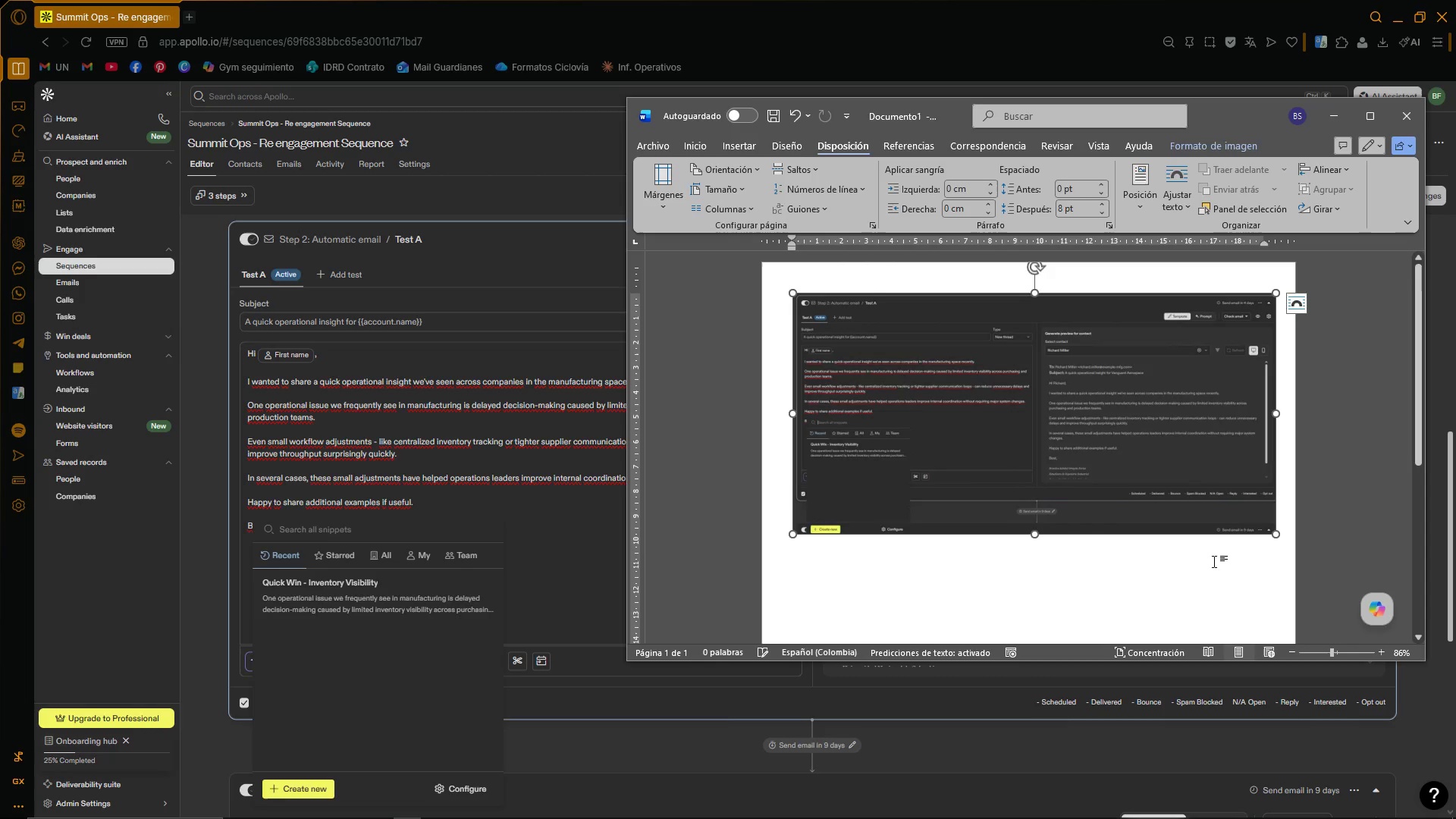 
left_click([1216, 570])
 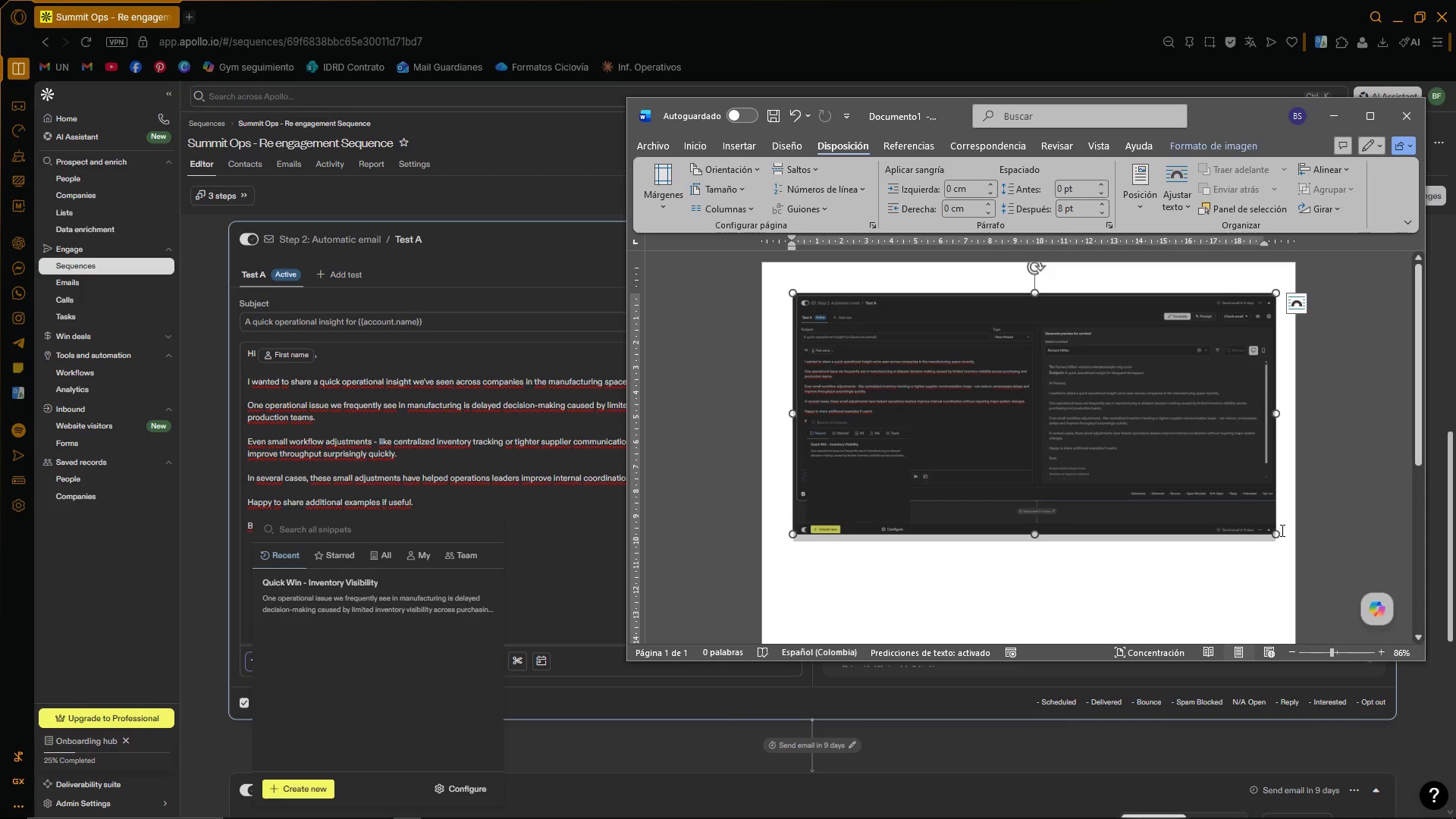 
left_click([1287, 525])
 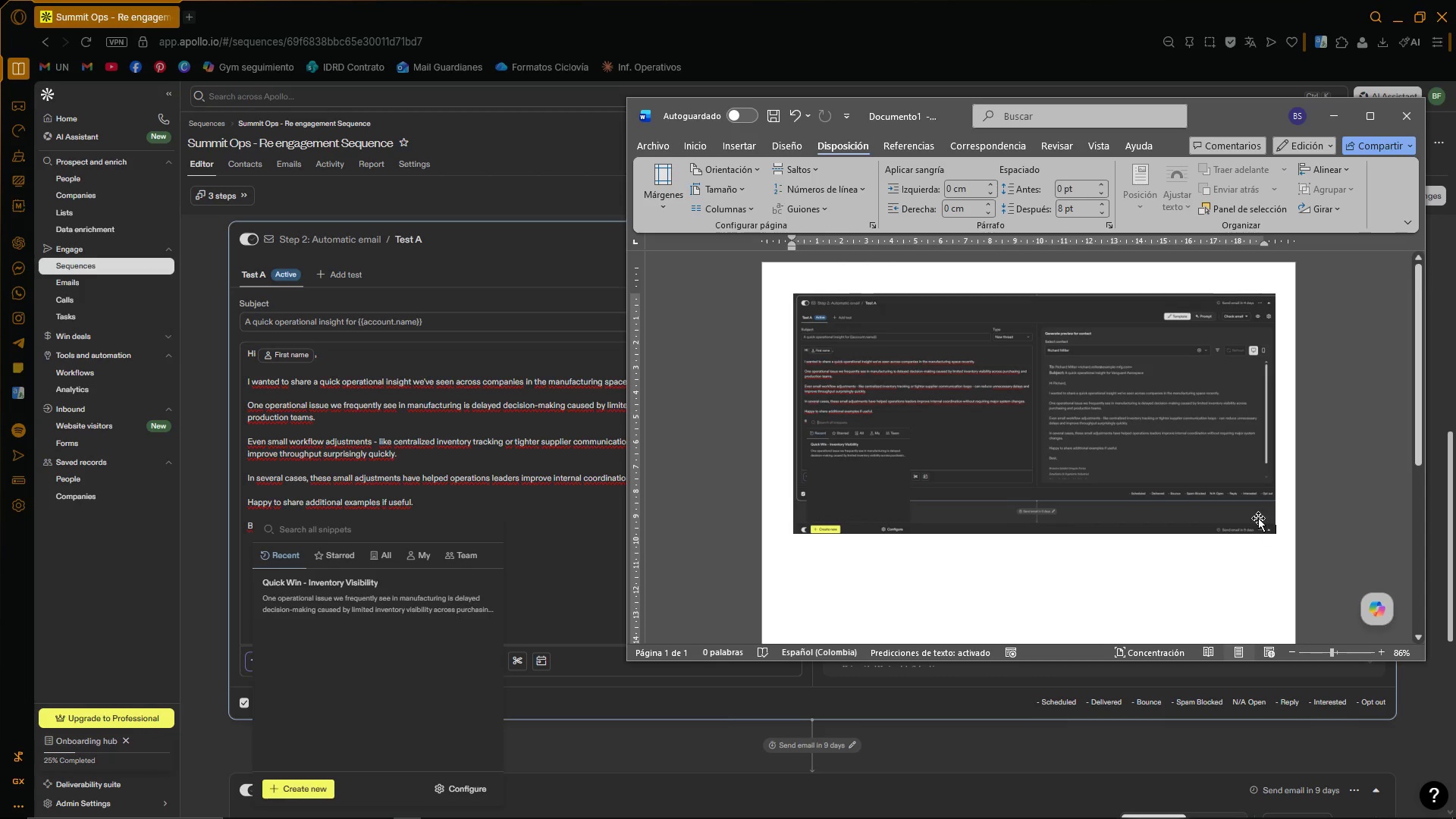 
key(Enter)
 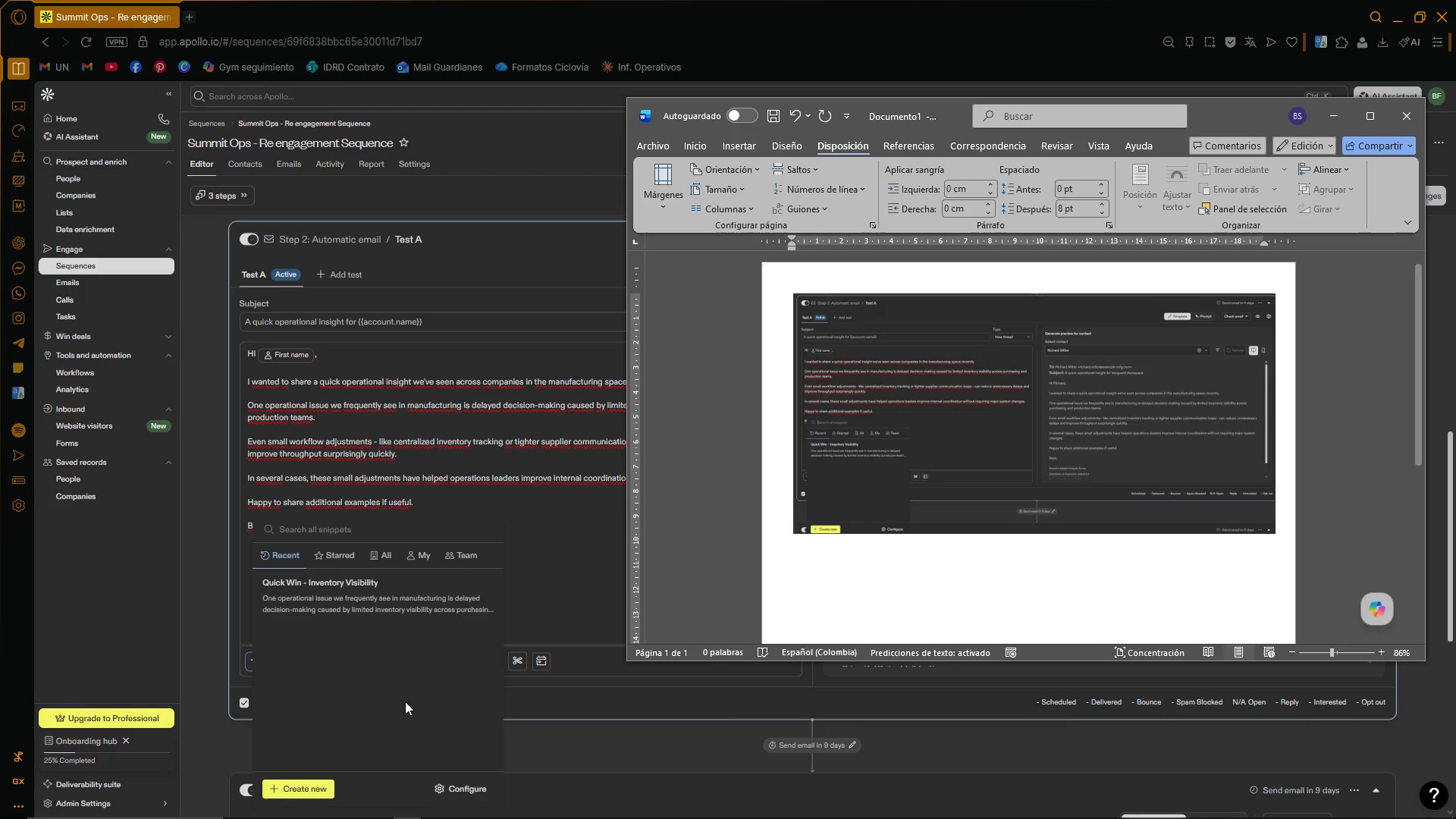 
left_click([551, 601])
 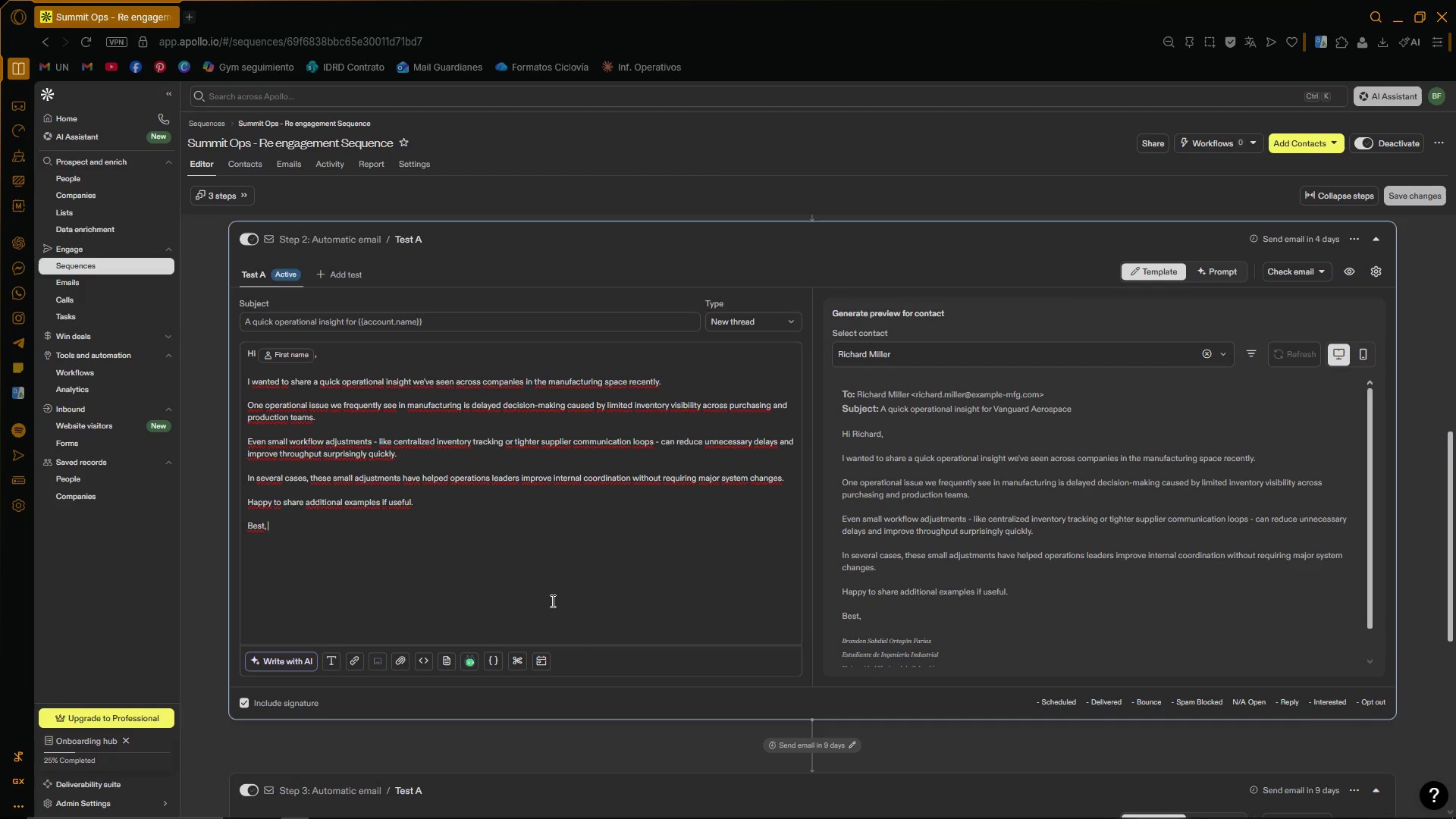 
scroll: coordinate [551, 601], scroll_direction: down, amount: 1.0
 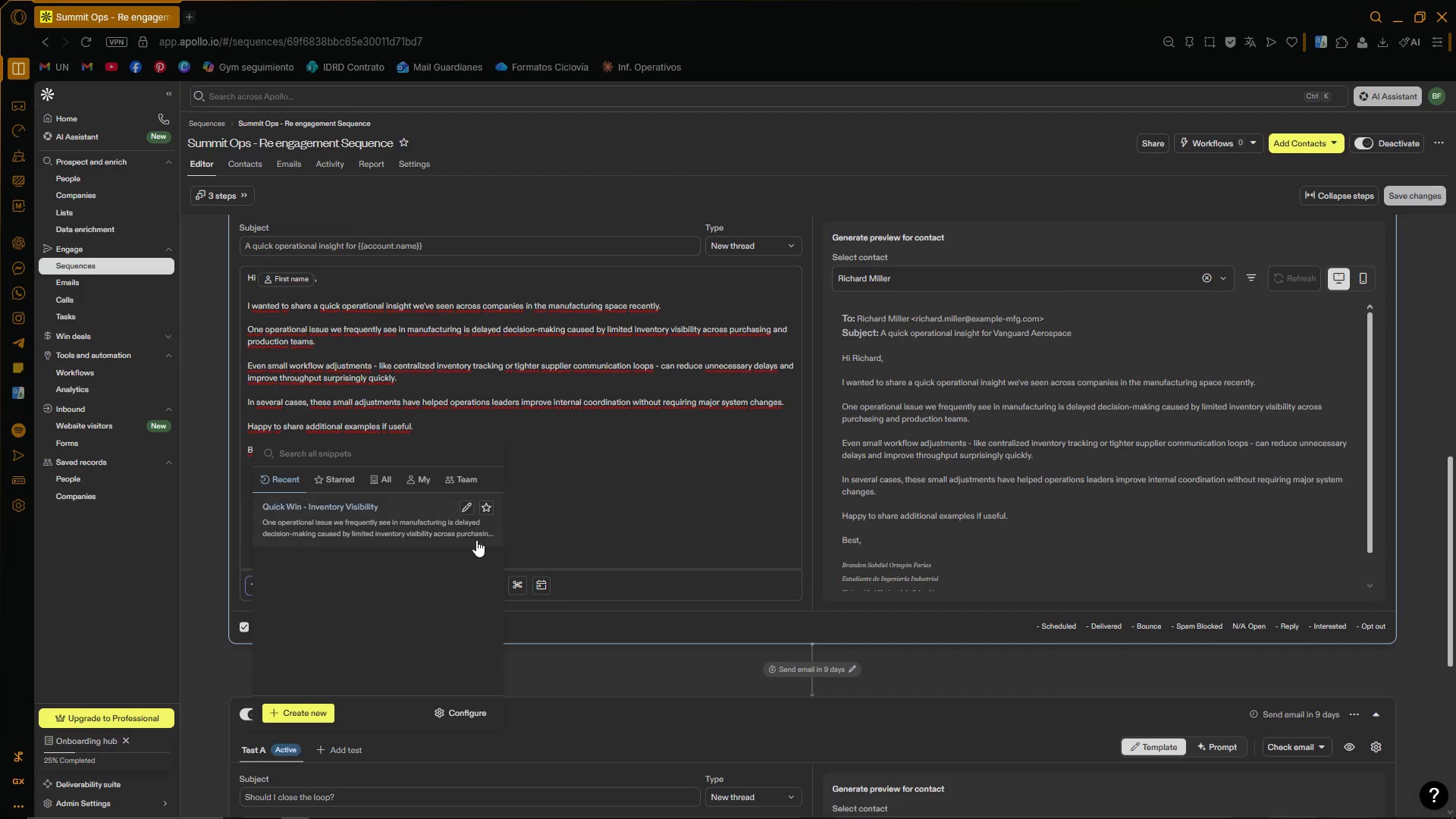 
left_click([467, 507])
 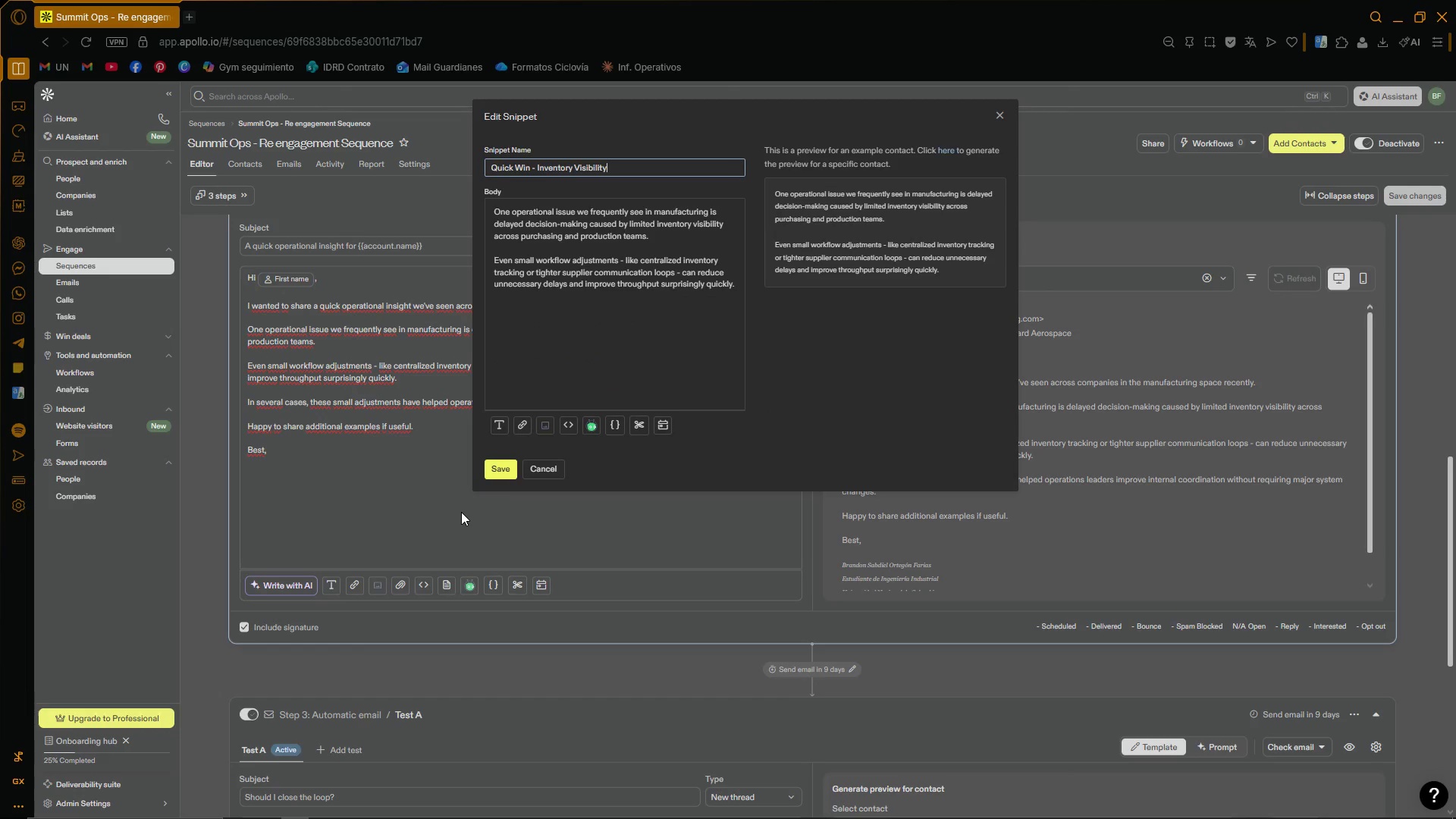 
scroll: coordinate [852, 435], scroll_direction: up, amount: 1.0
 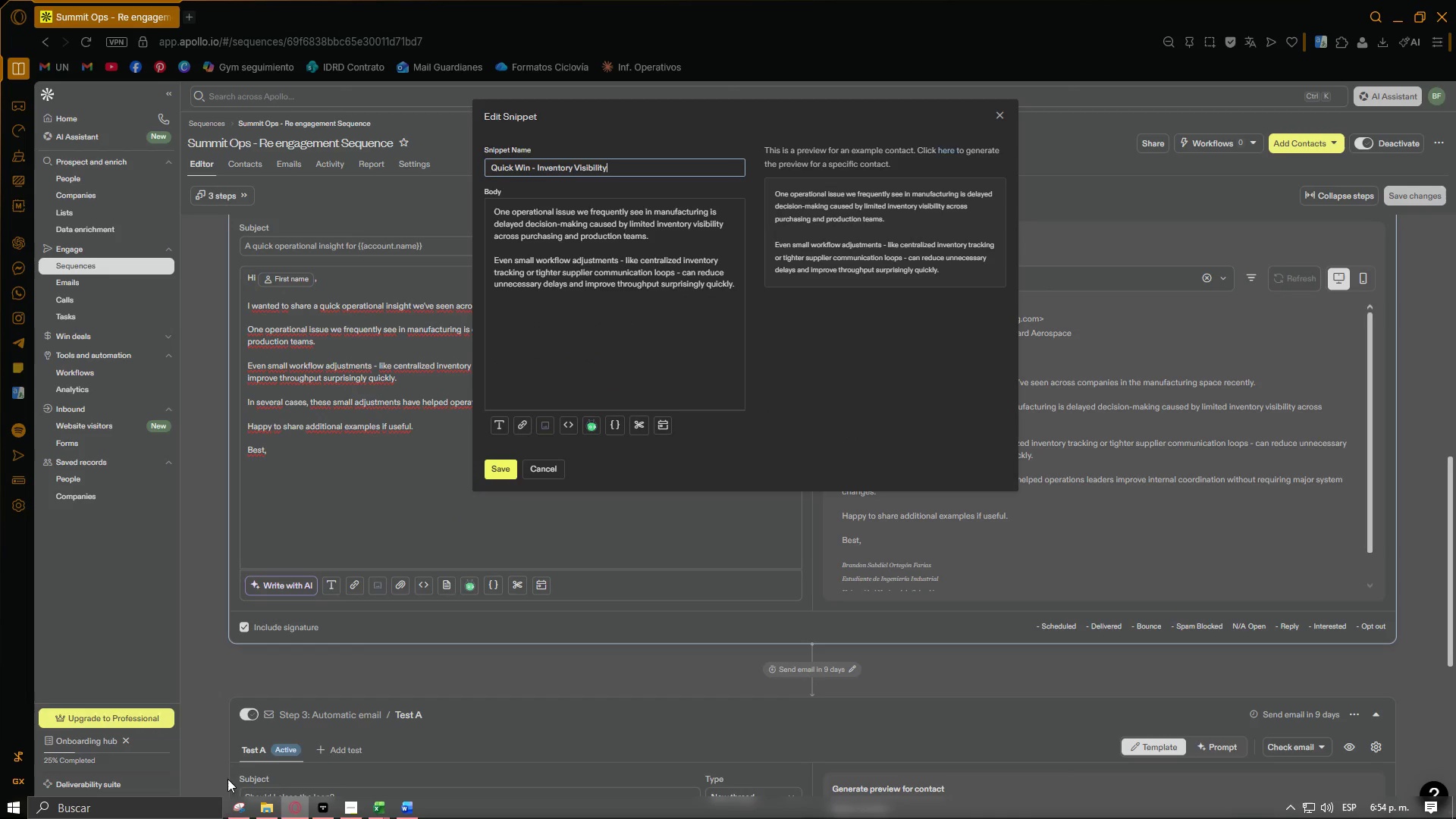 
left_click([242, 812])